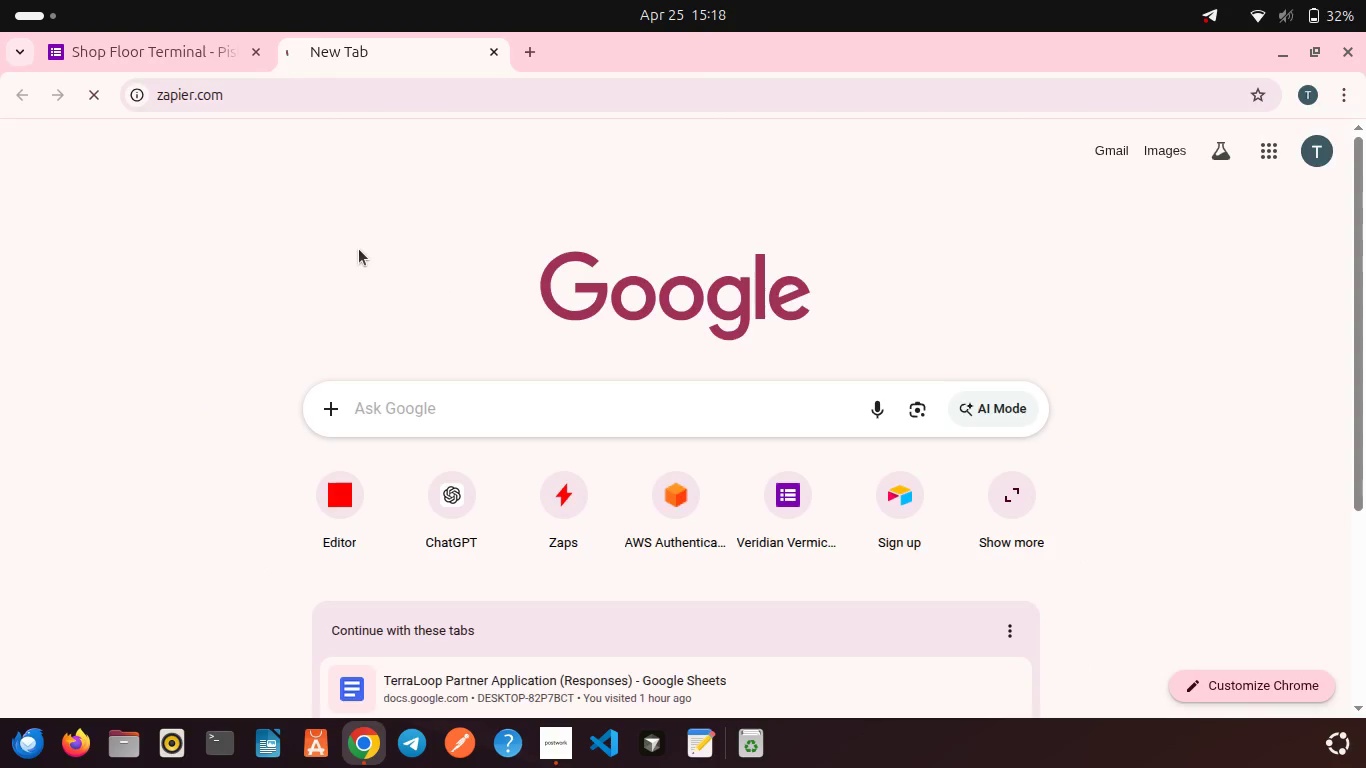 
scroll: coordinate [381, 336], scroll_direction: down, amount: 11.0
 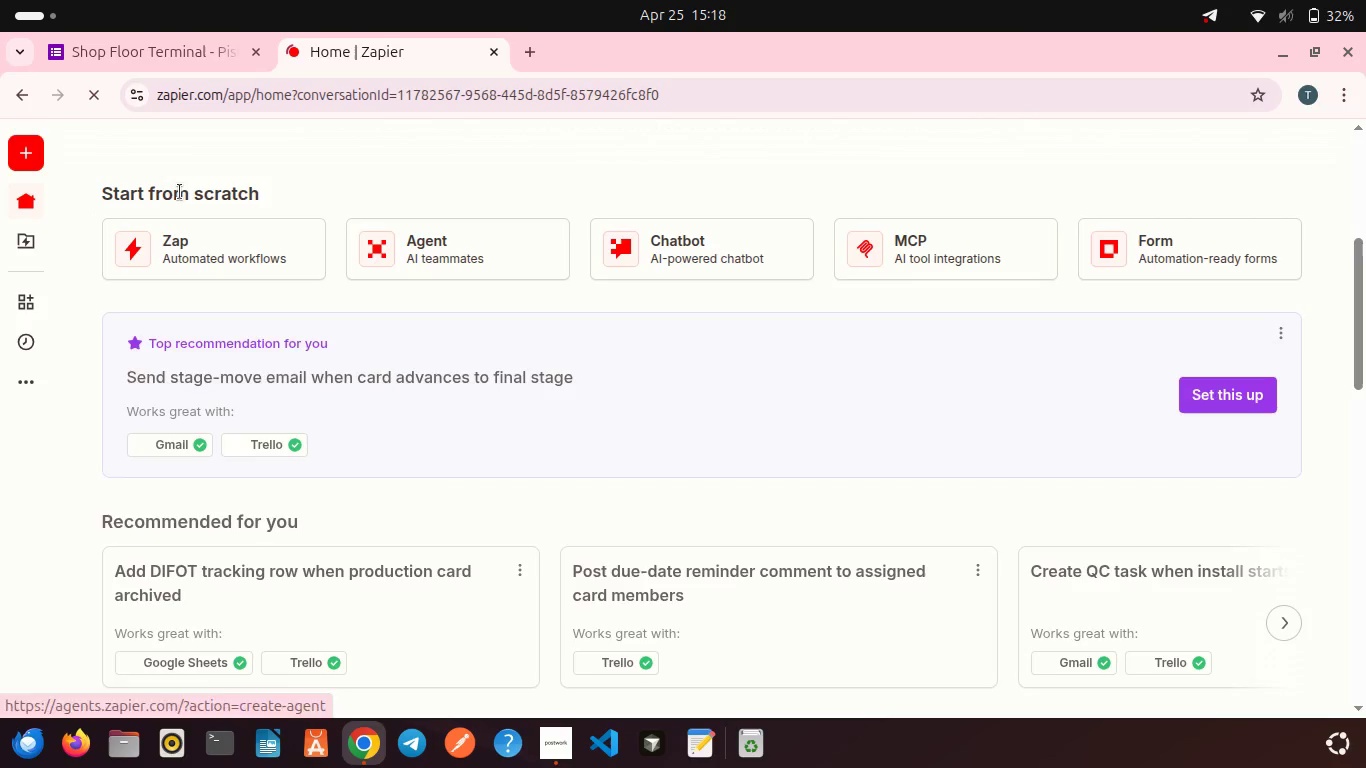 
wait(5.0)
 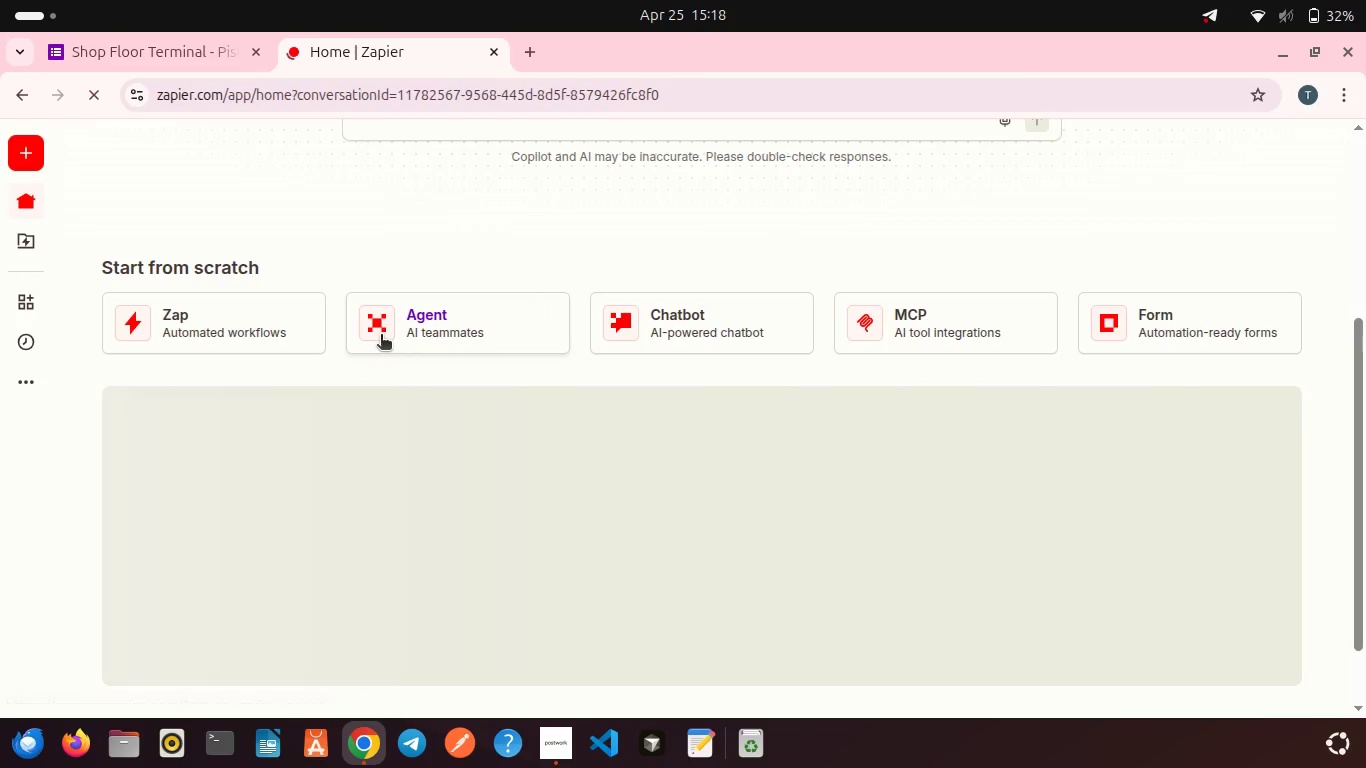 
left_click([32, 145])
 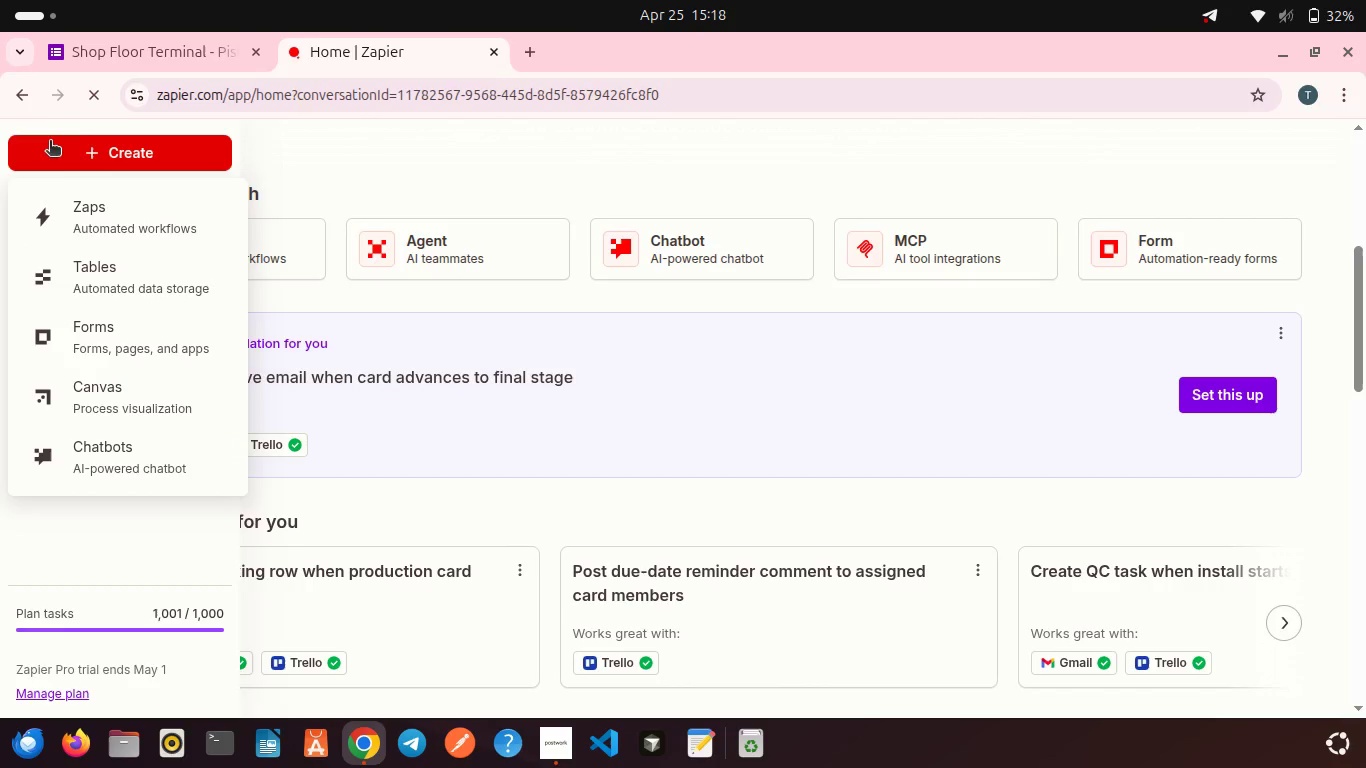 
left_click([290, 185])
 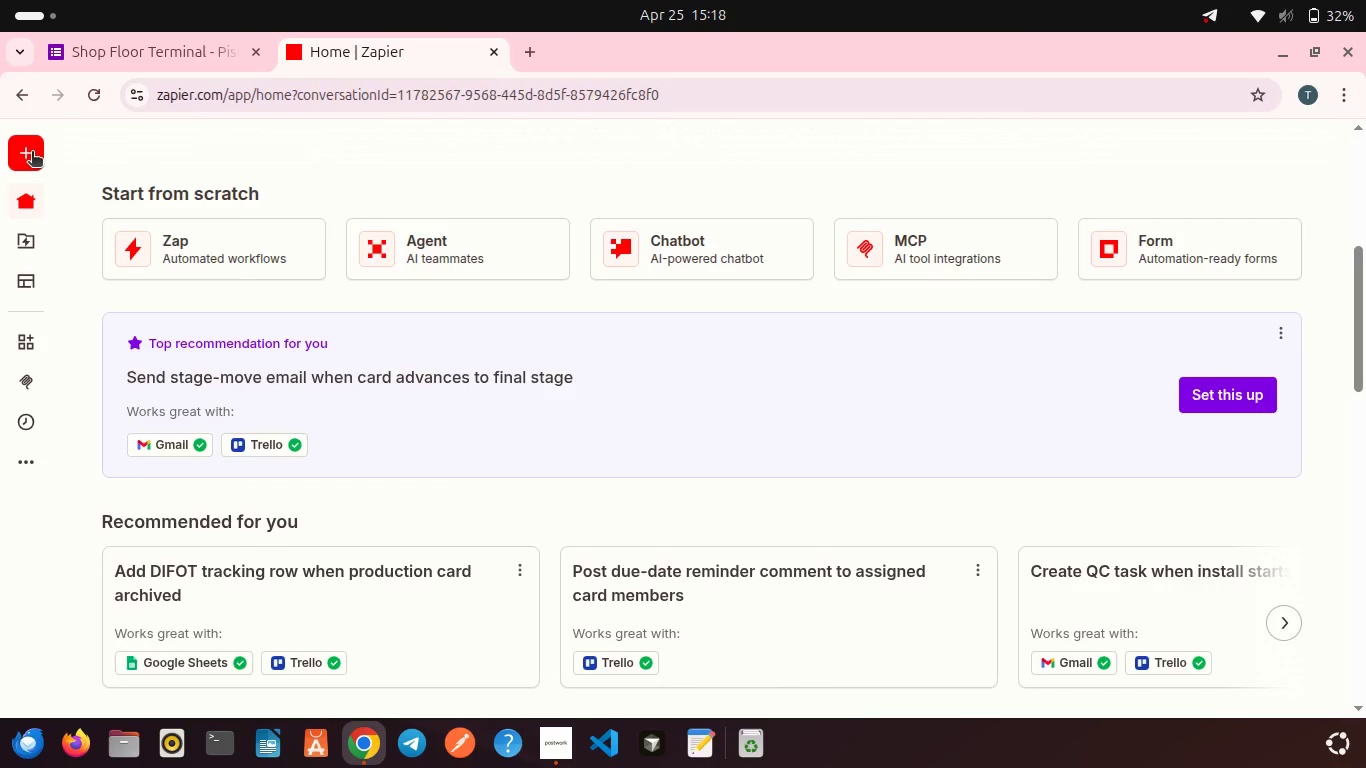 
left_click([32, 153])
 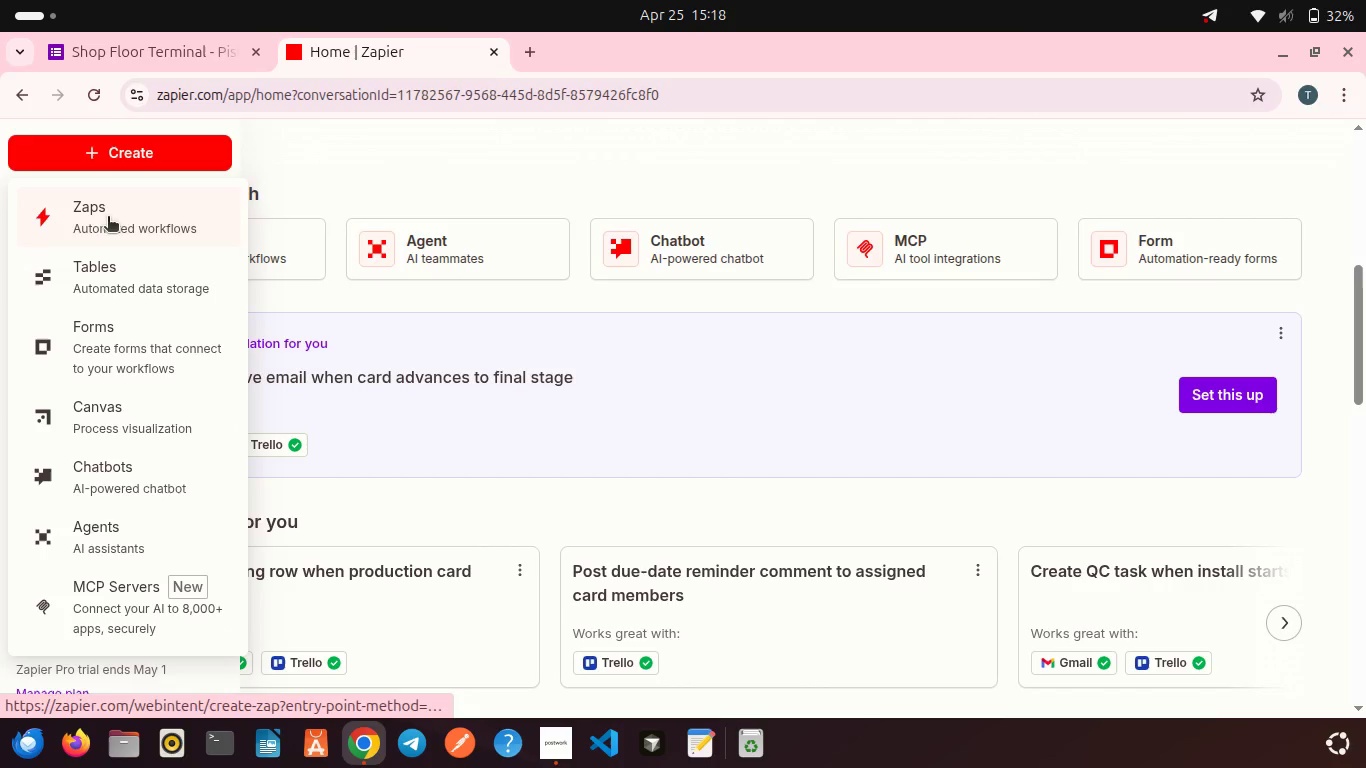 
left_click([108, 218])
 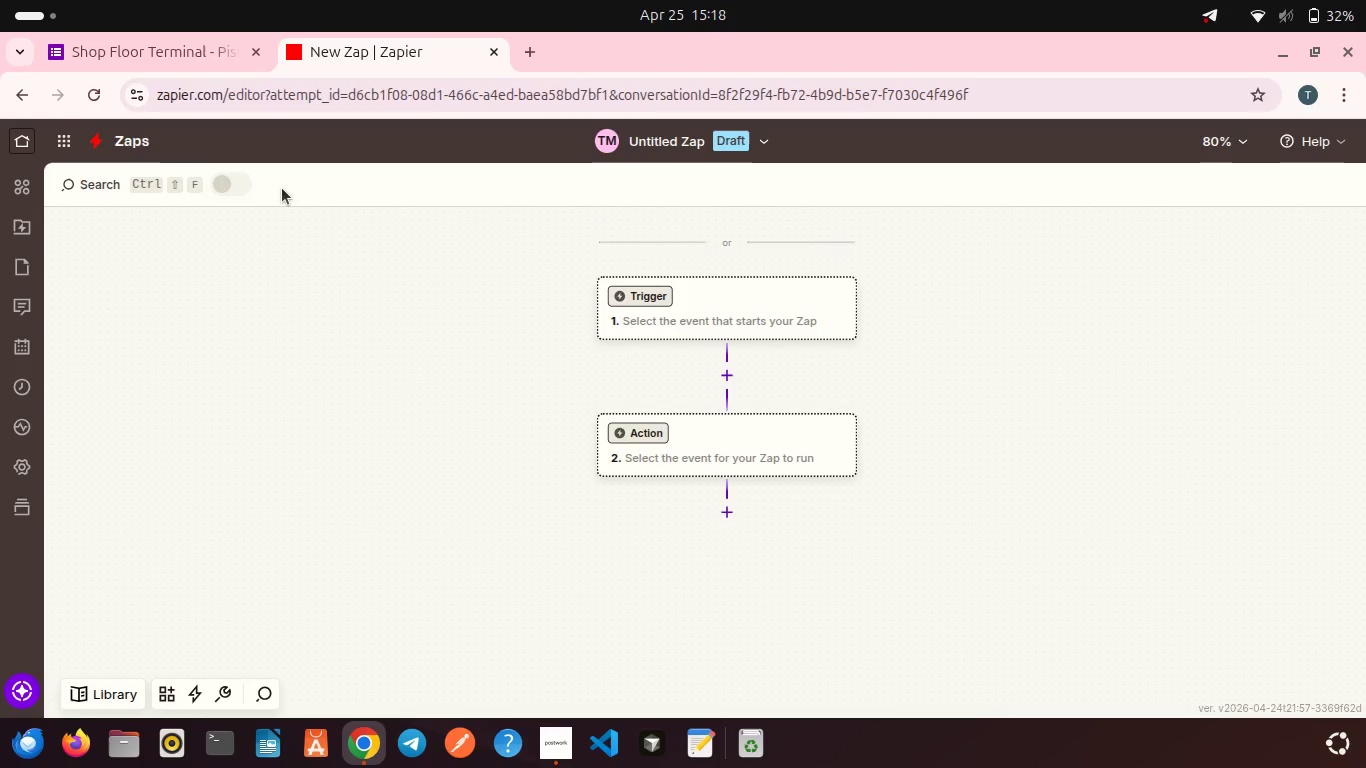 
wait(11.24)
 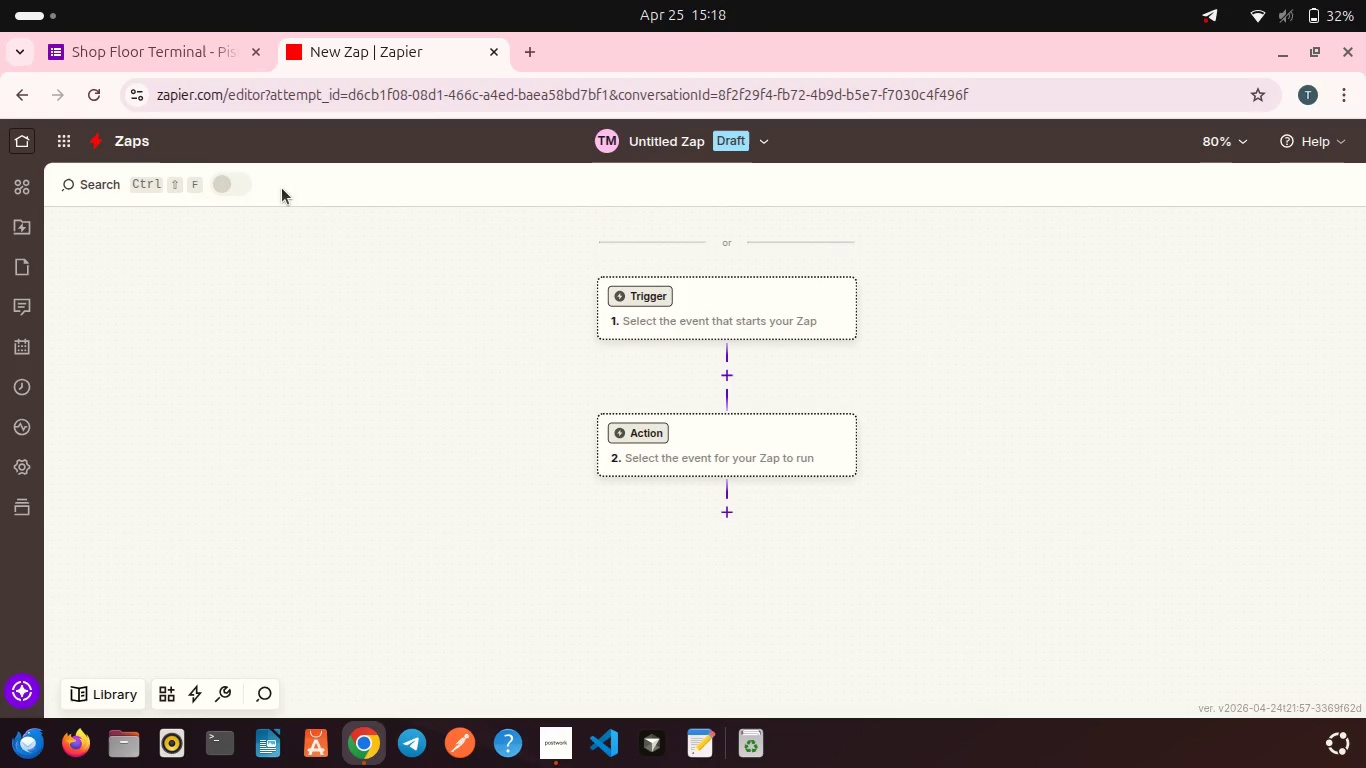 
left_click([646, 307])
 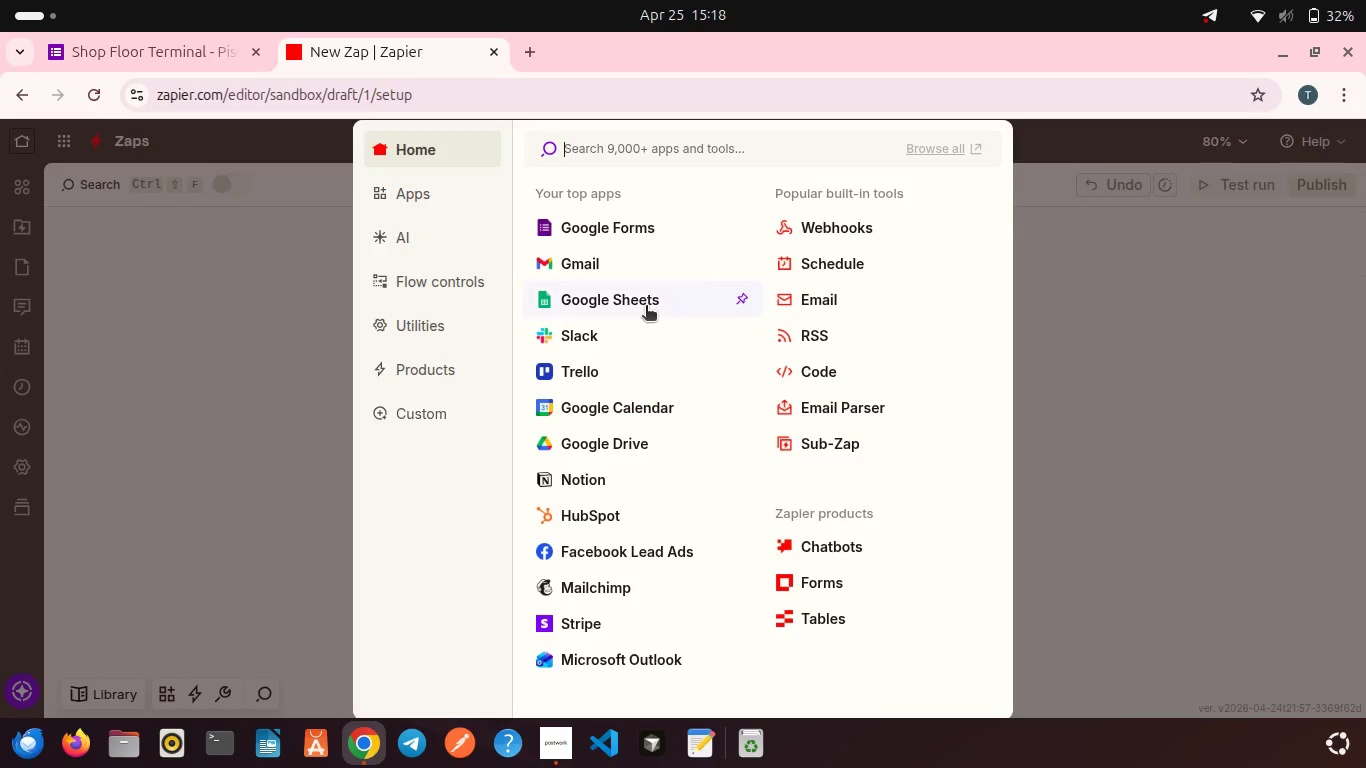 
wait(6.84)
 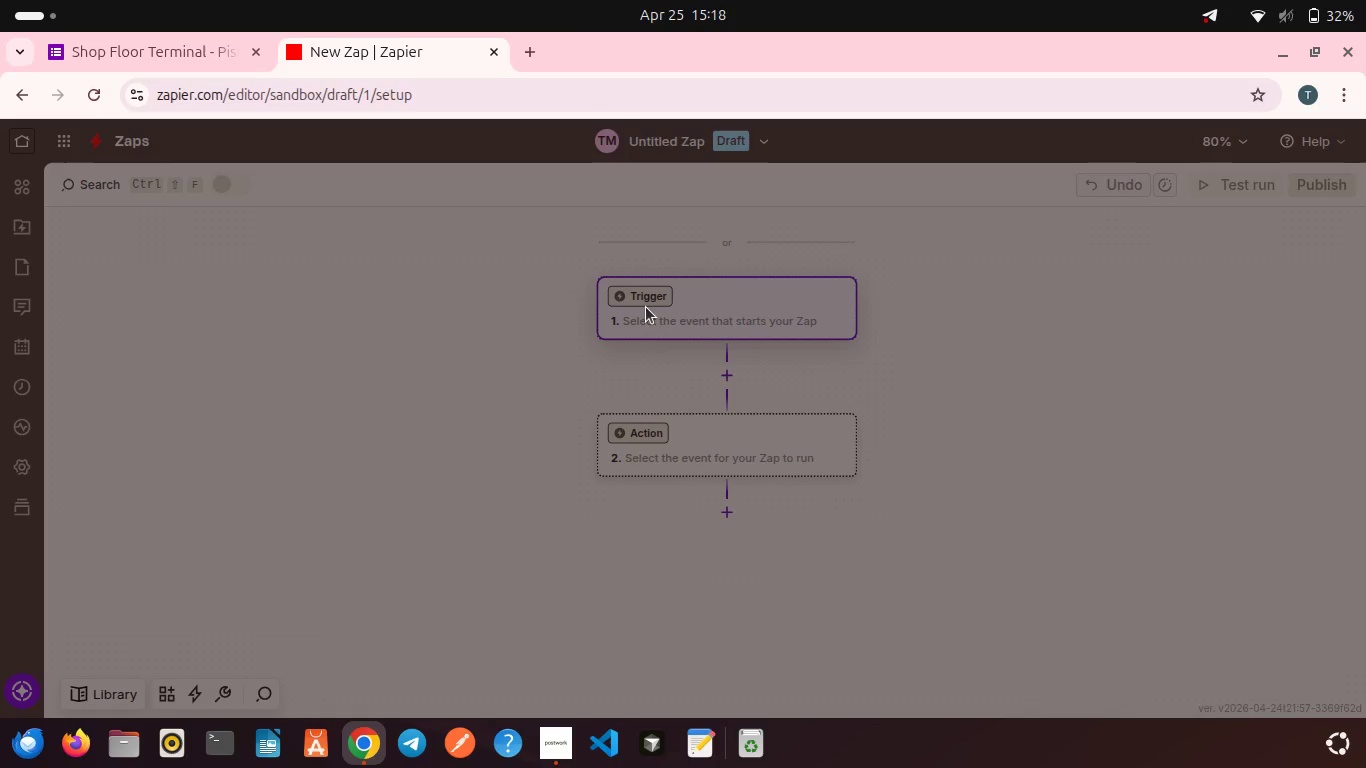 
left_click([595, 213])
 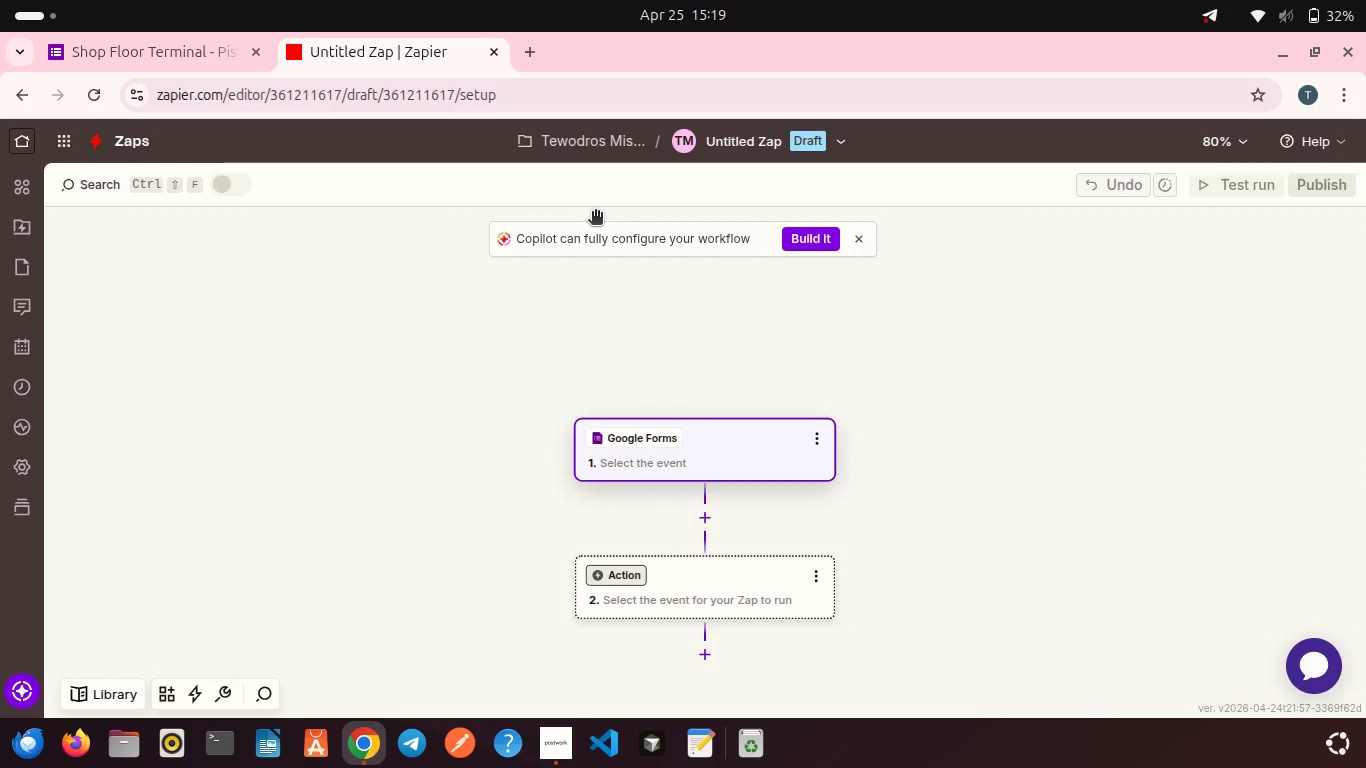 
scroll: coordinate [609, 346], scroll_direction: down, amount: 3.0
 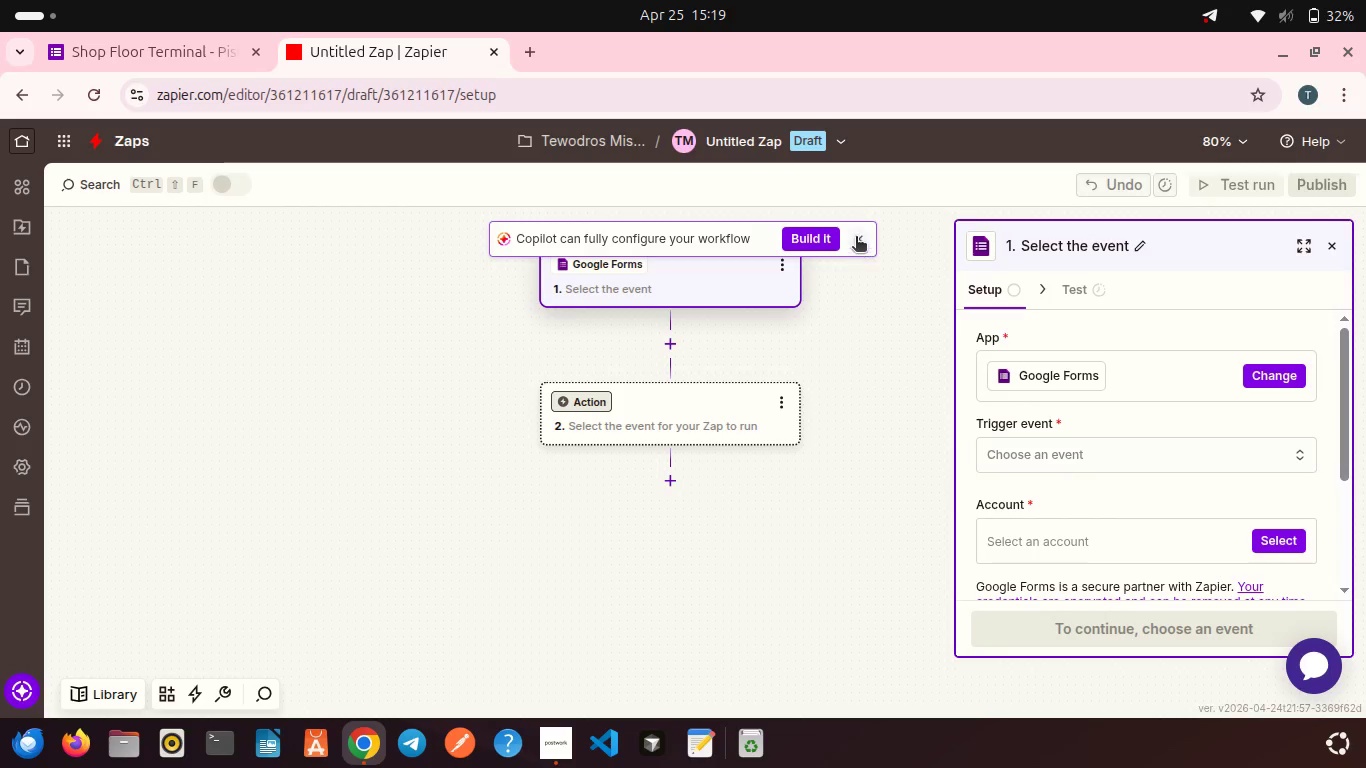 
left_click([856, 238])
 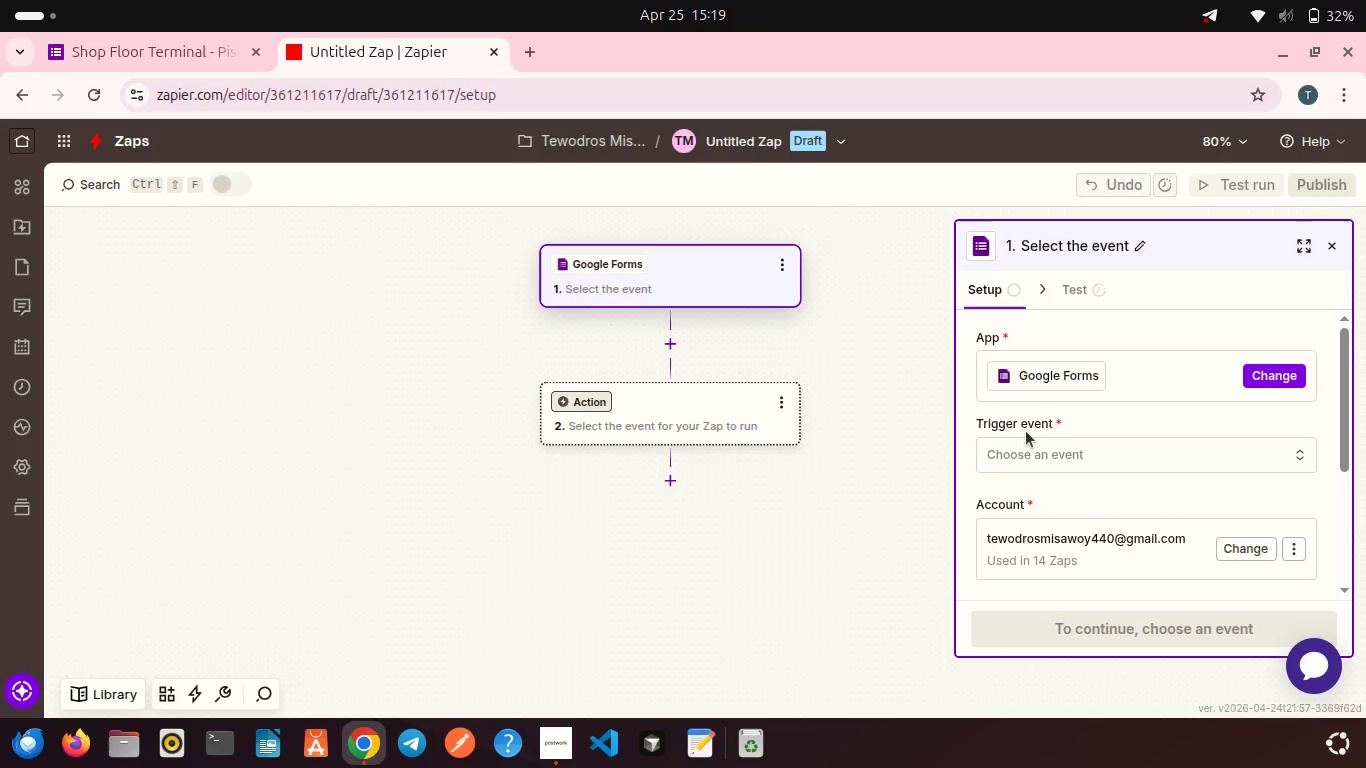 
scroll: coordinate [1026, 431], scroll_direction: down, amount: 1.0
 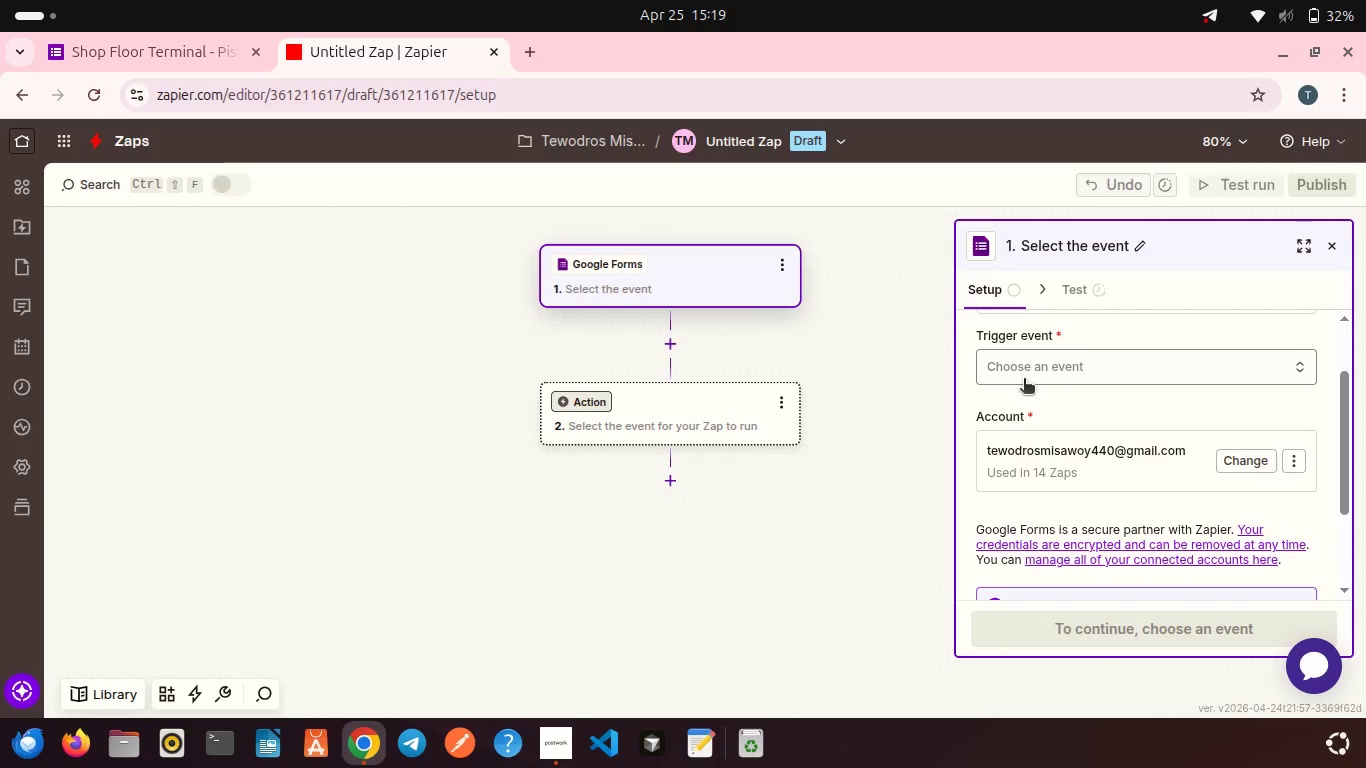 
left_click([1021, 377])
 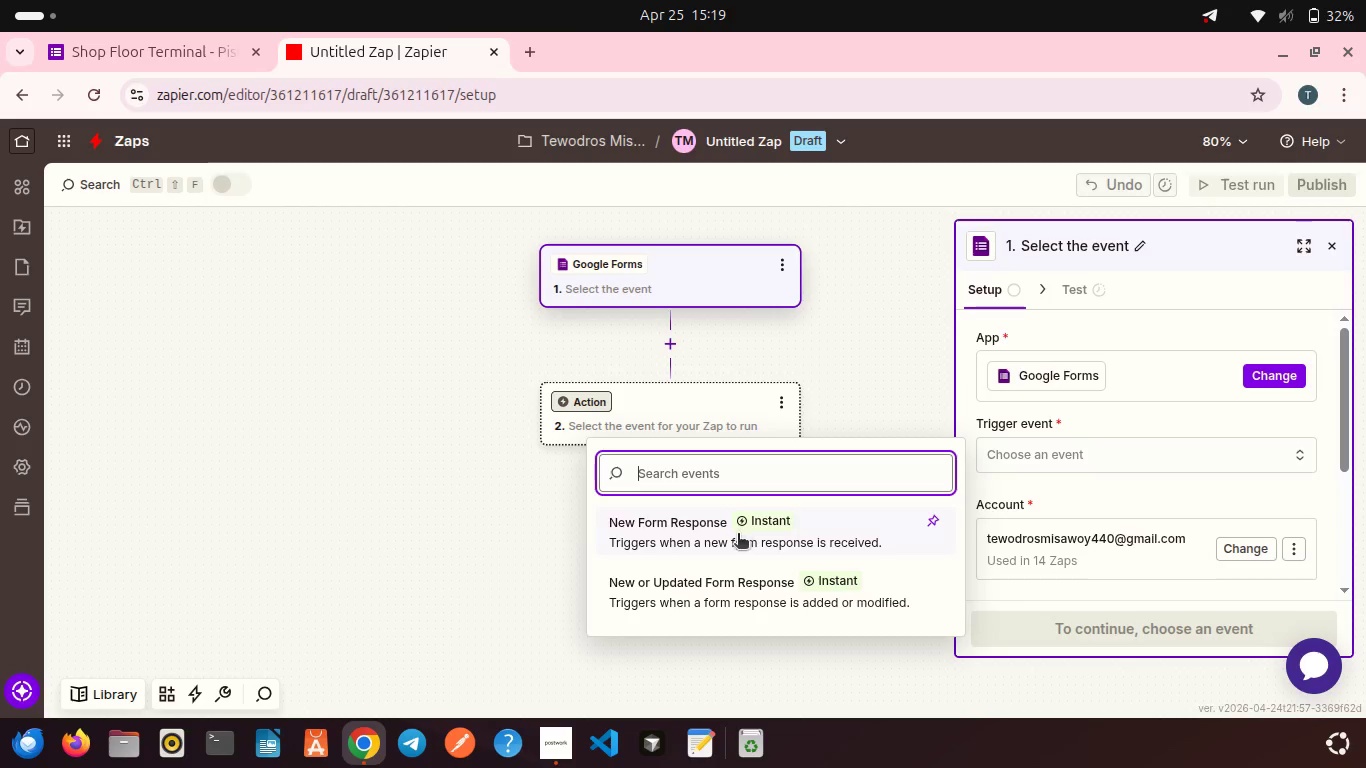 
left_click([737, 535])
 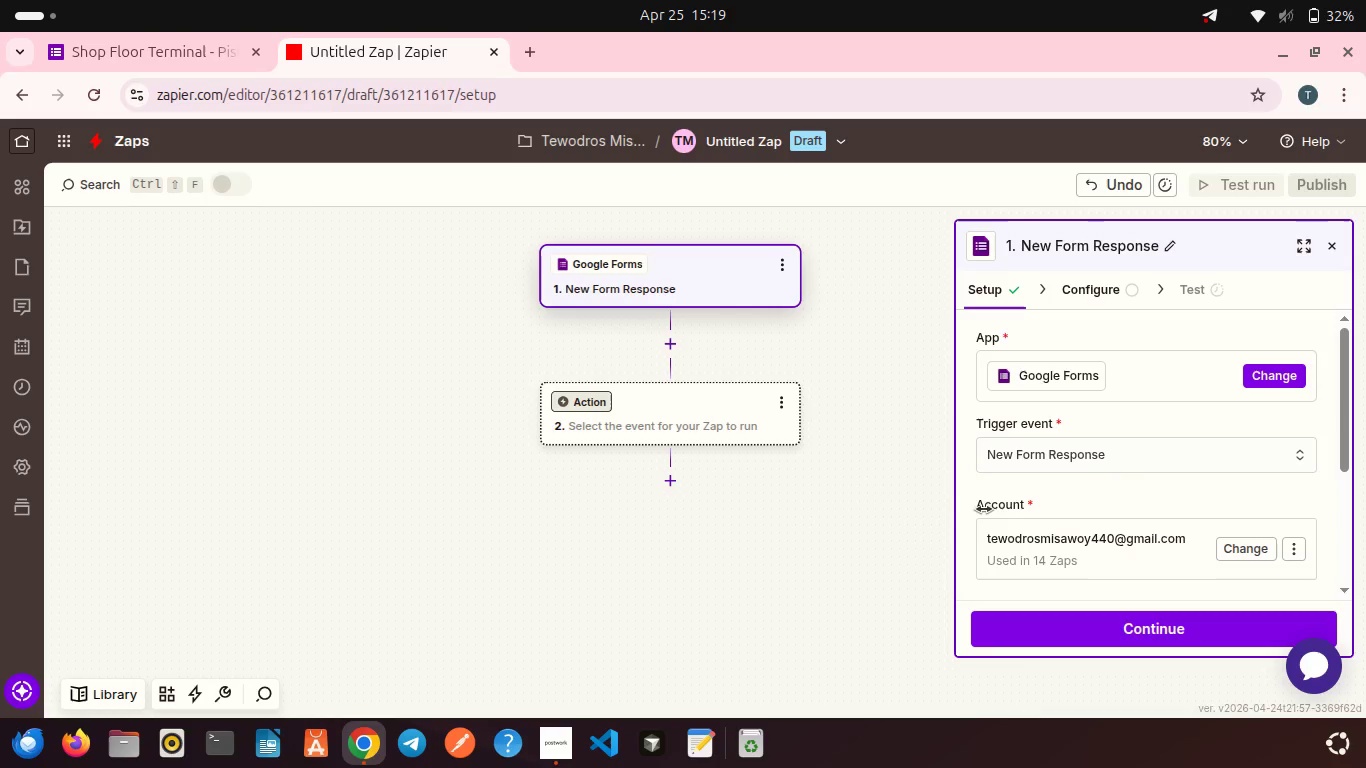 
scroll: coordinate [1022, 537], scroll_direction: down, amount: 4.0
 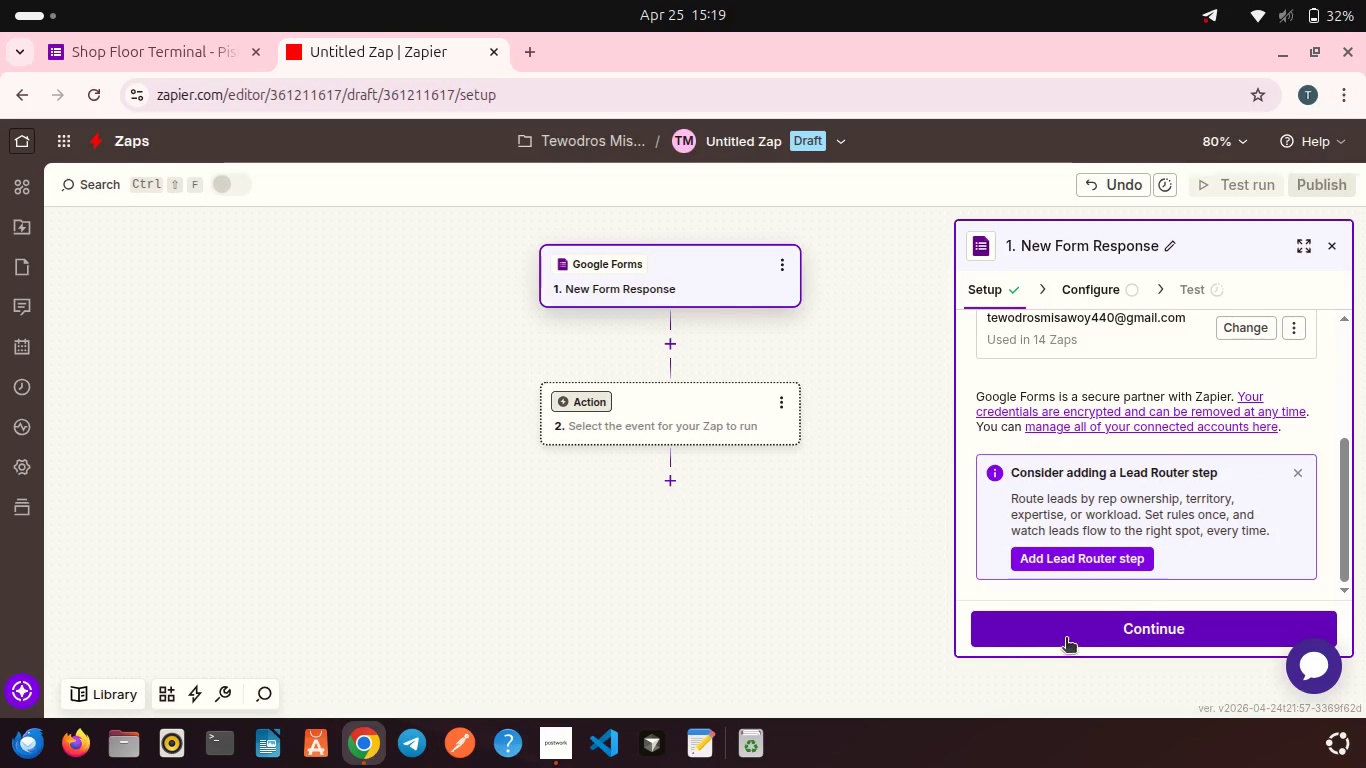 
left_click([1054, 631])
 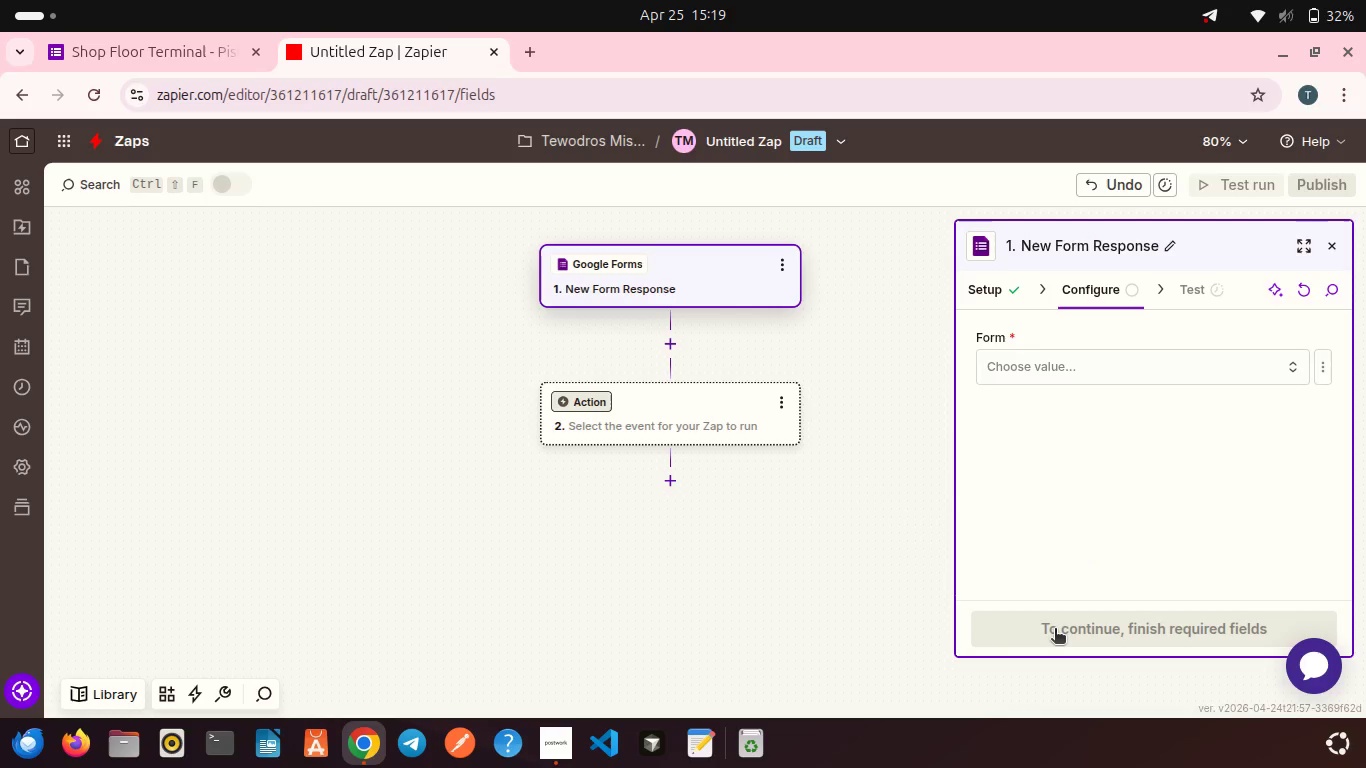 
wait(5.4)
 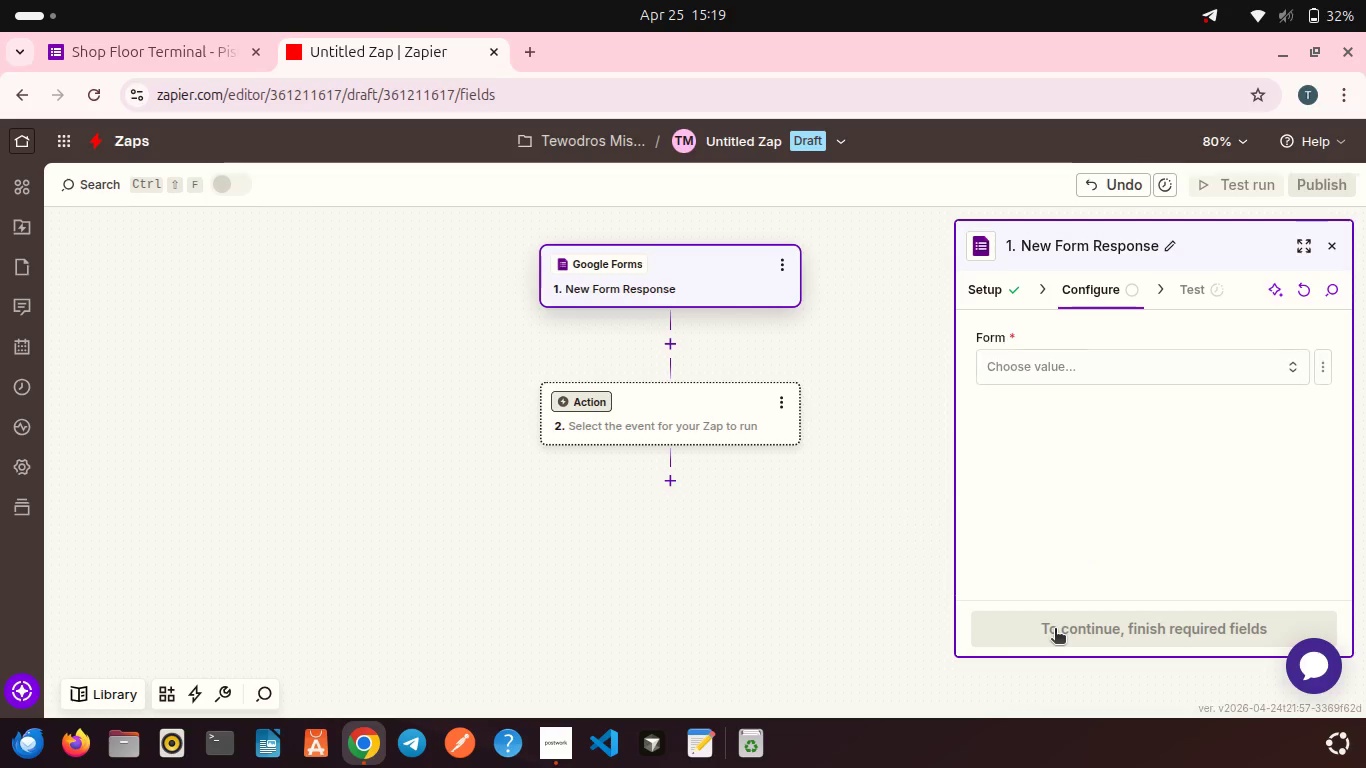 
left_click([1026, 377])
 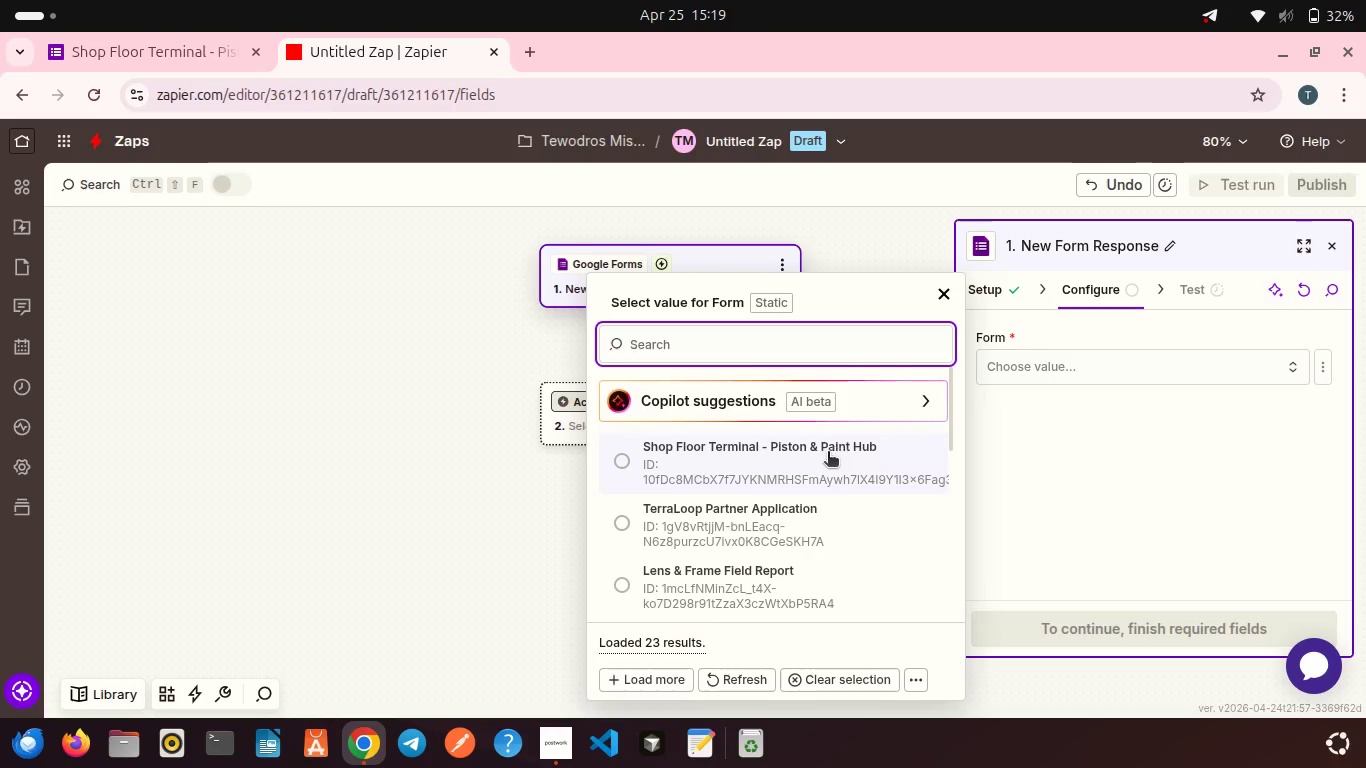 
left_click([813, 460])
 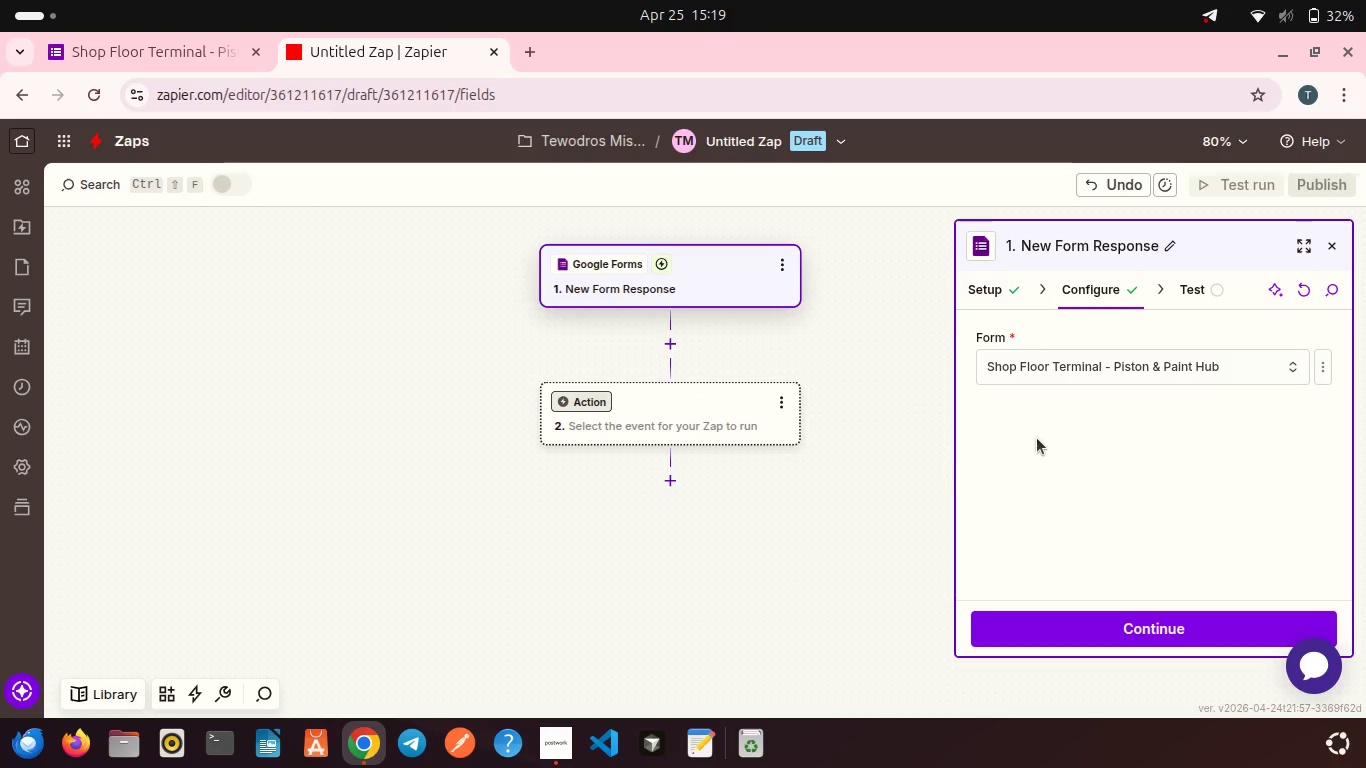 
scroll: coordinate [1037, 438], scroll_direction: down, amount: 4.0
 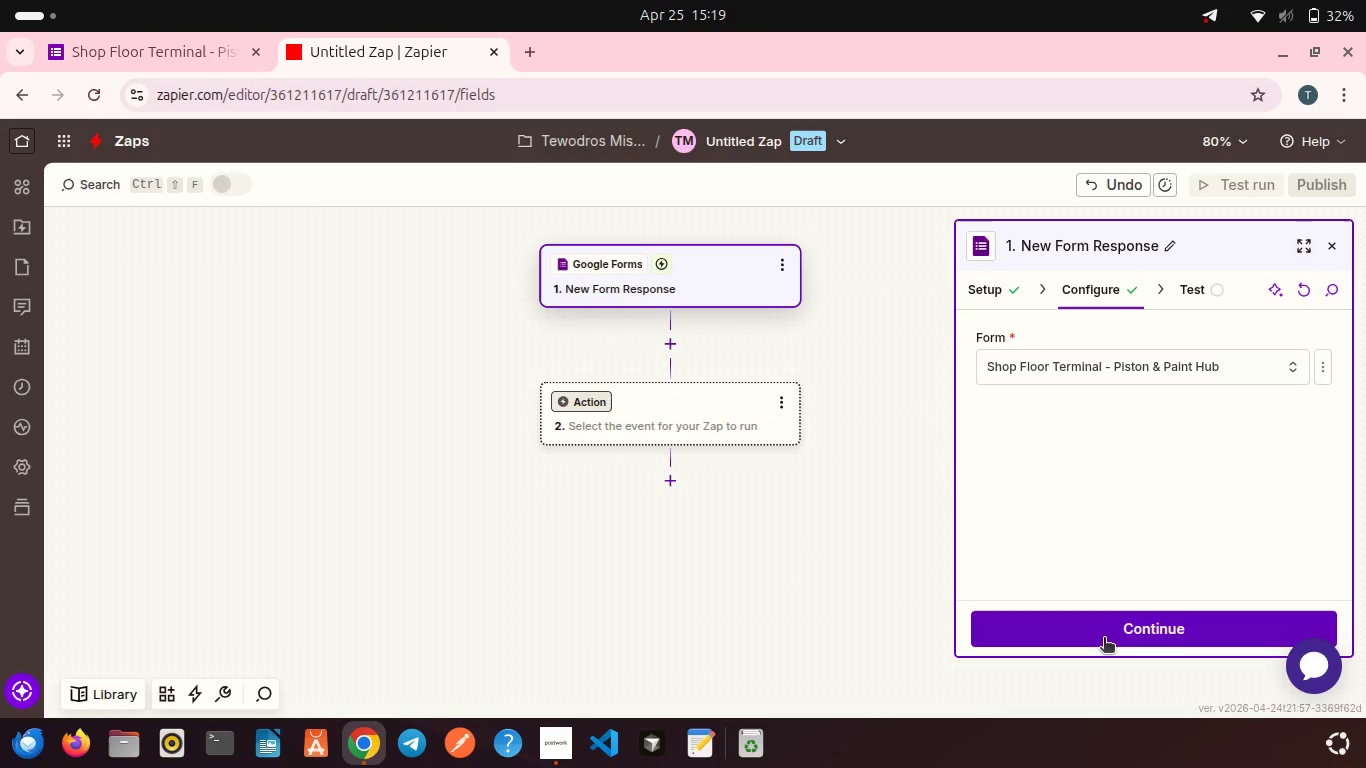 
left_click([1104, 639])
 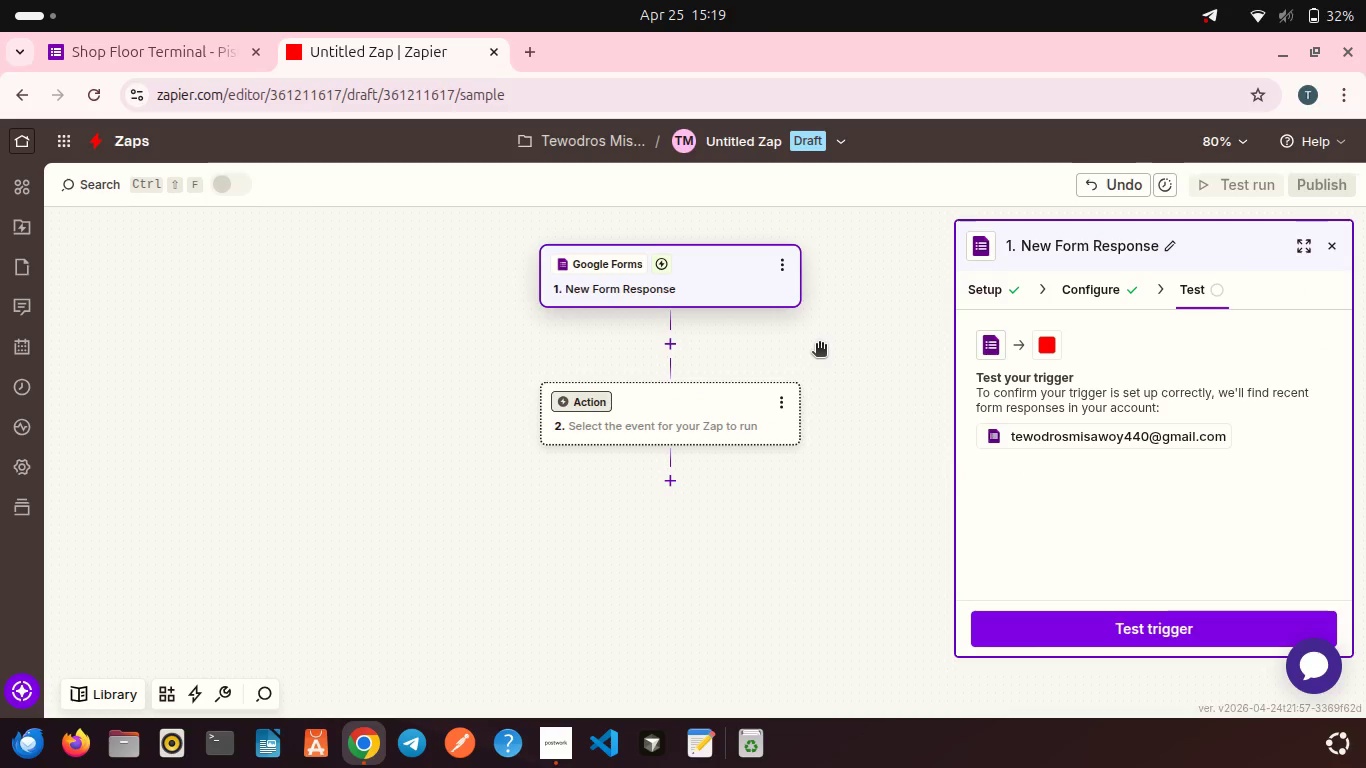 
wait(5.16)
 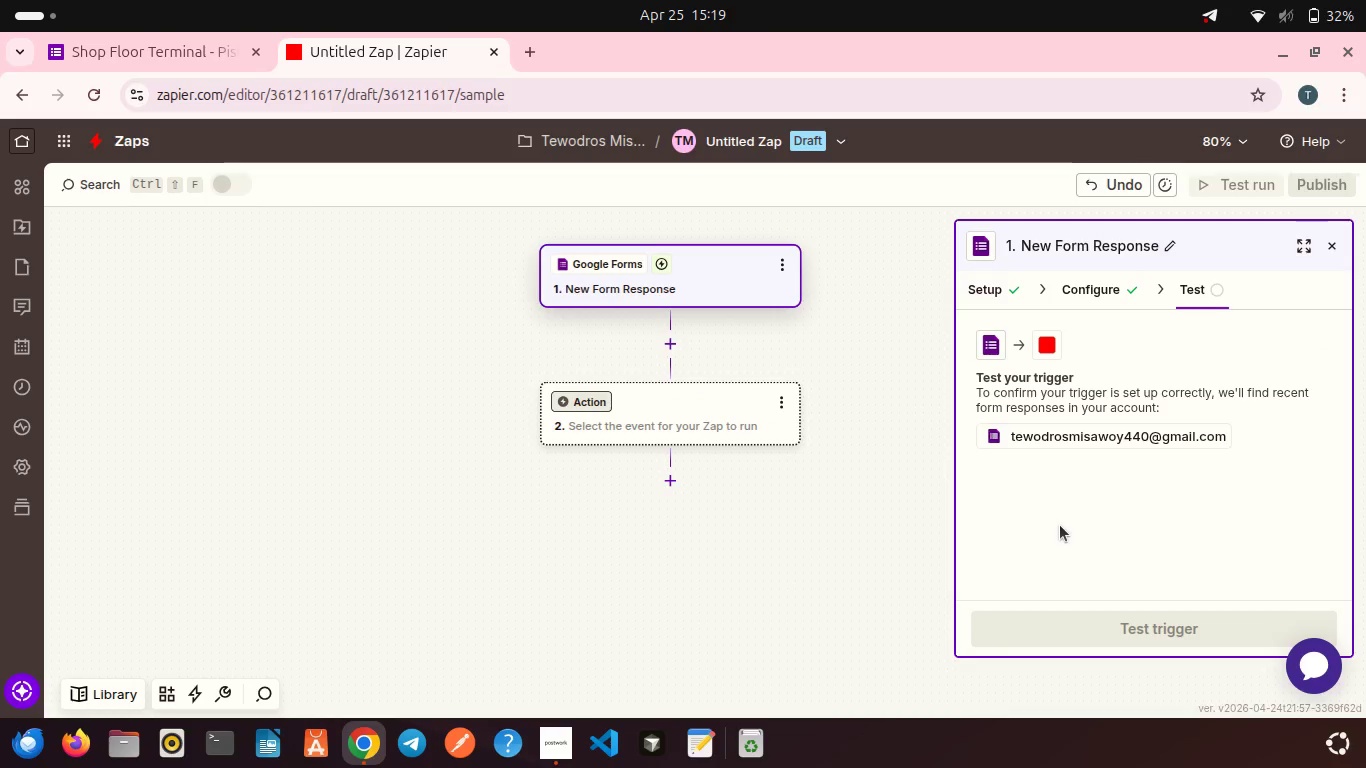 
left_click([179, 51])
 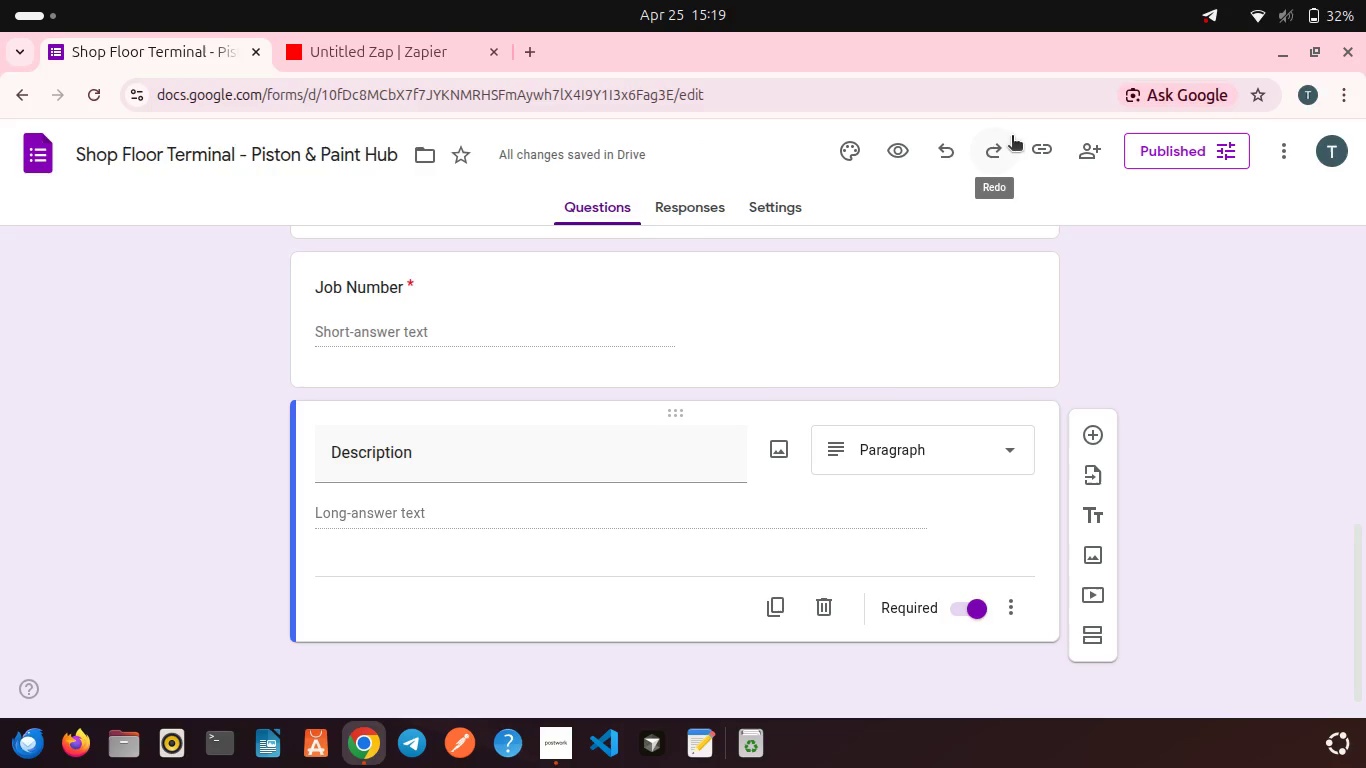 
left_click([1030, 144])
 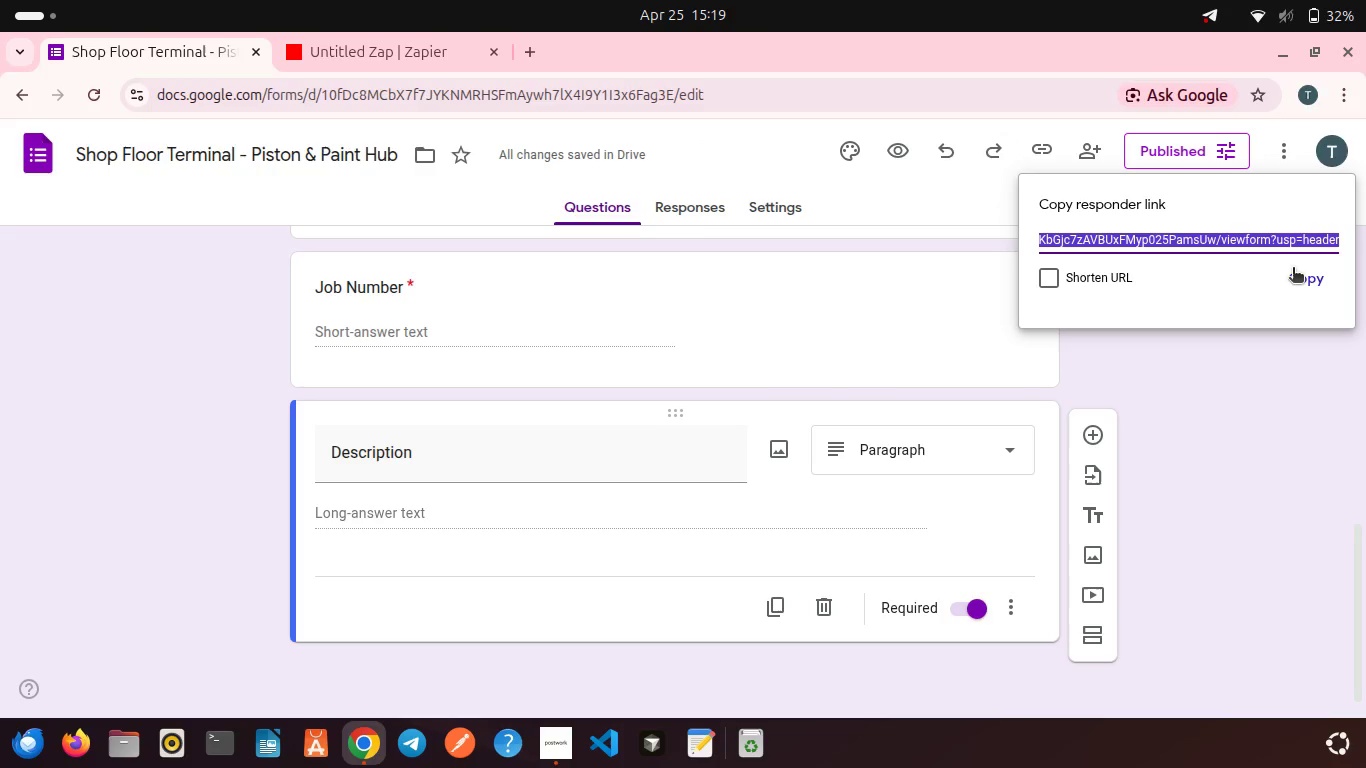 
left_click([1295, 269])
 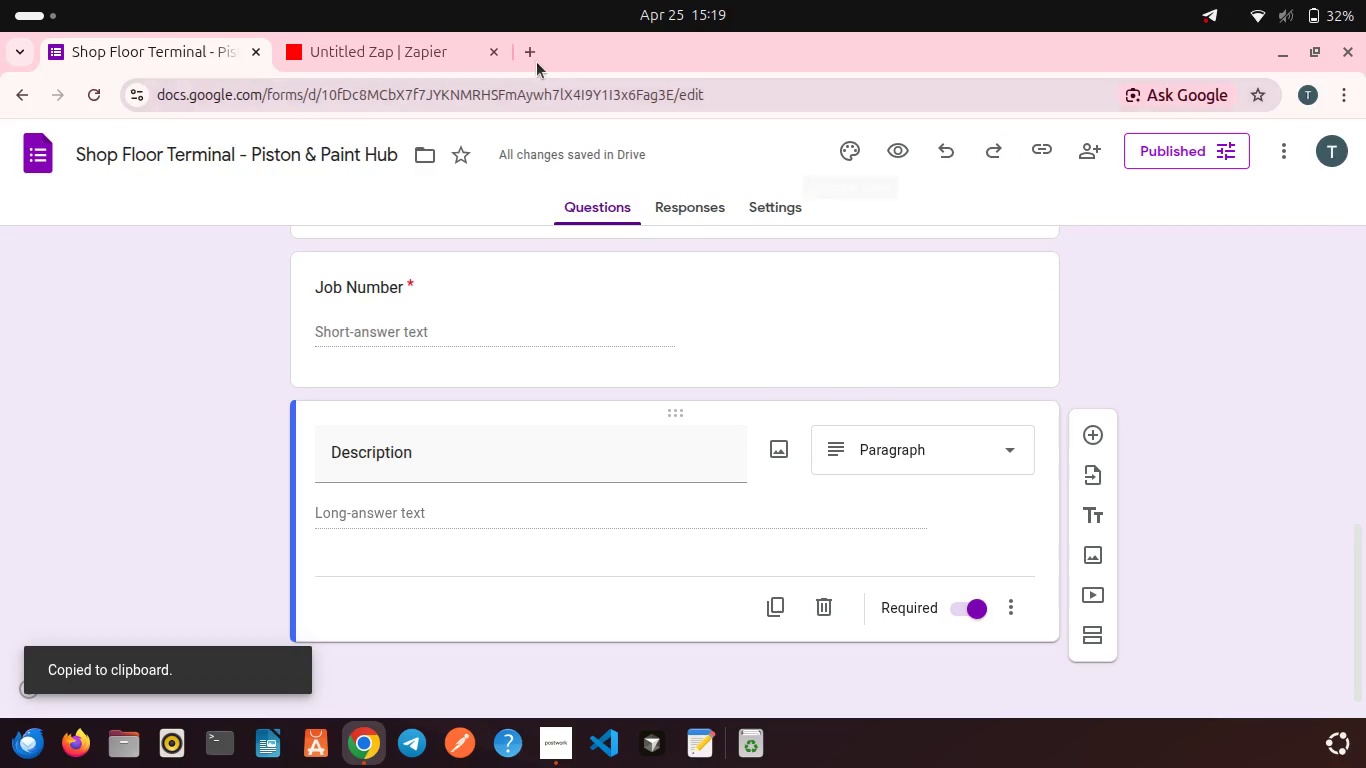 
left_click([536, 62])
 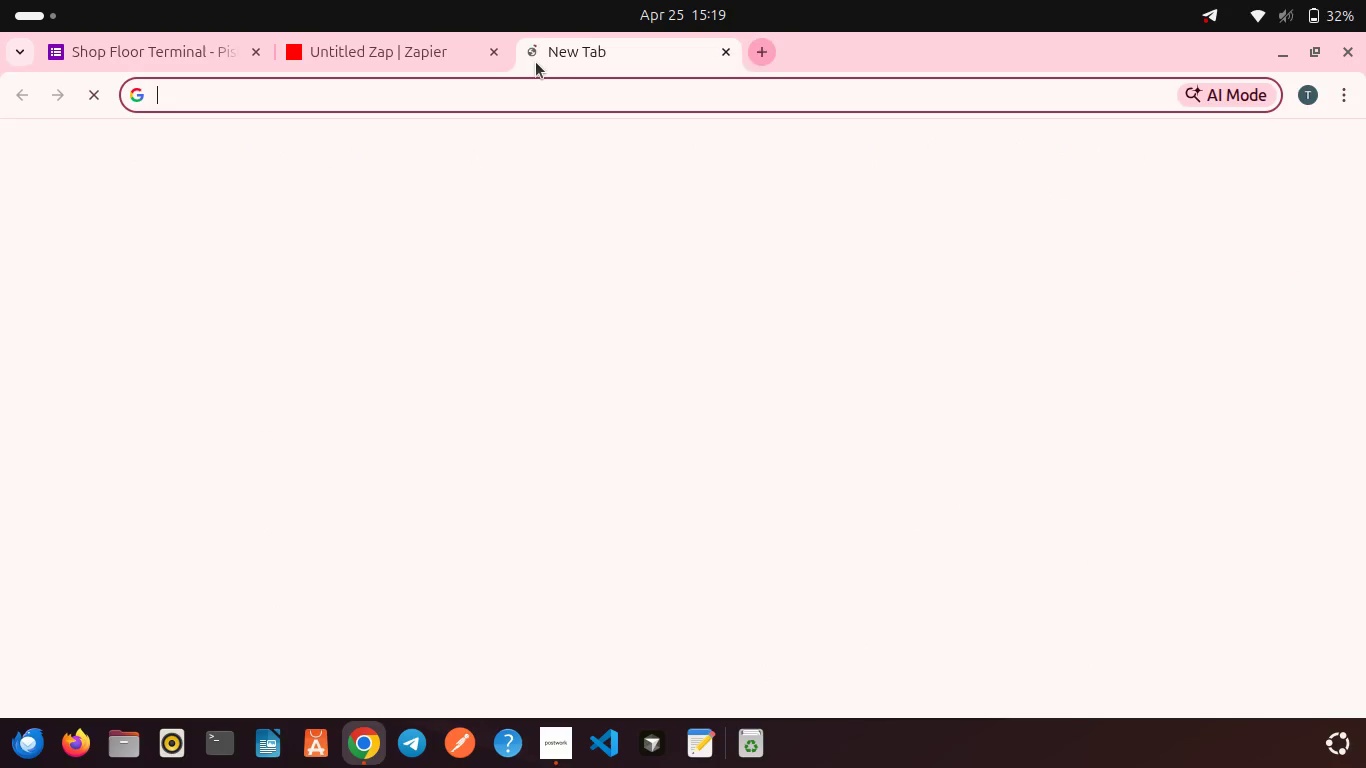 
key(Control+V)
 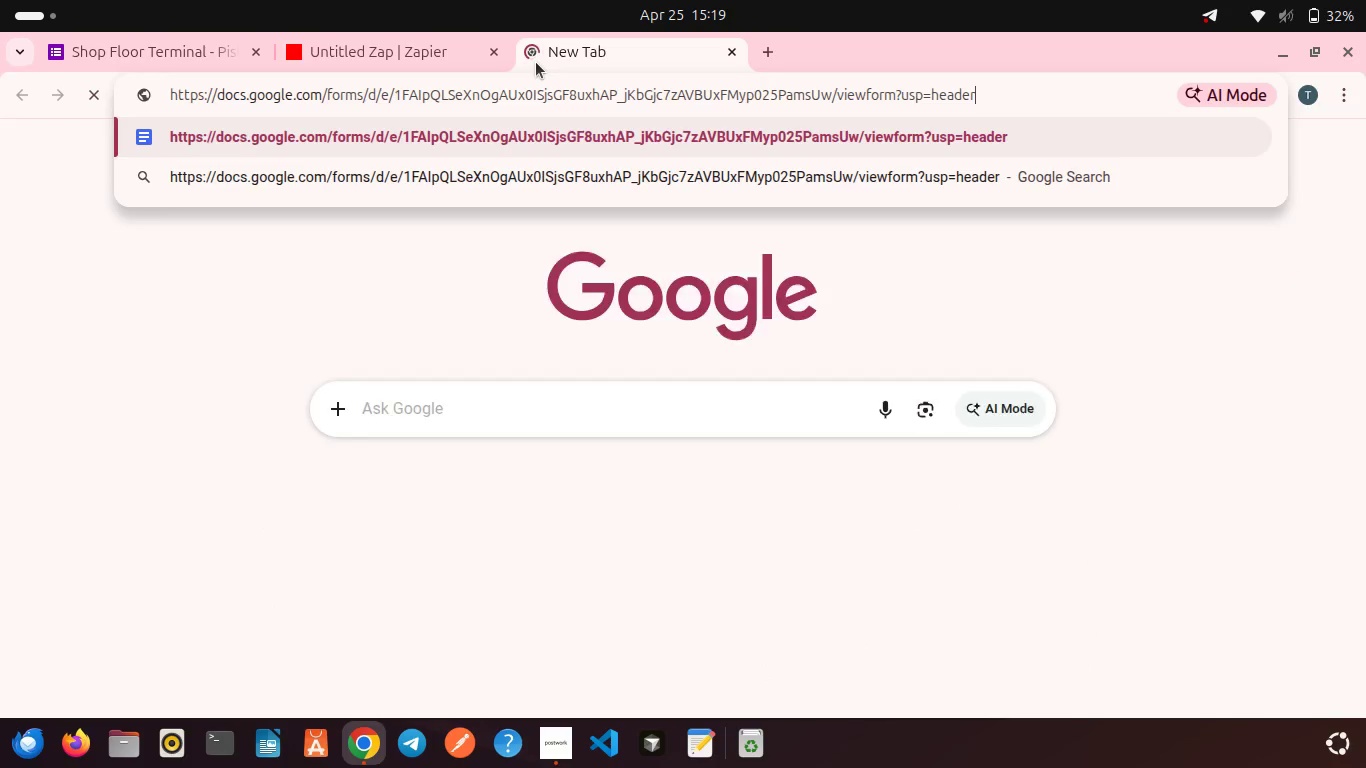 
key(Enter)
 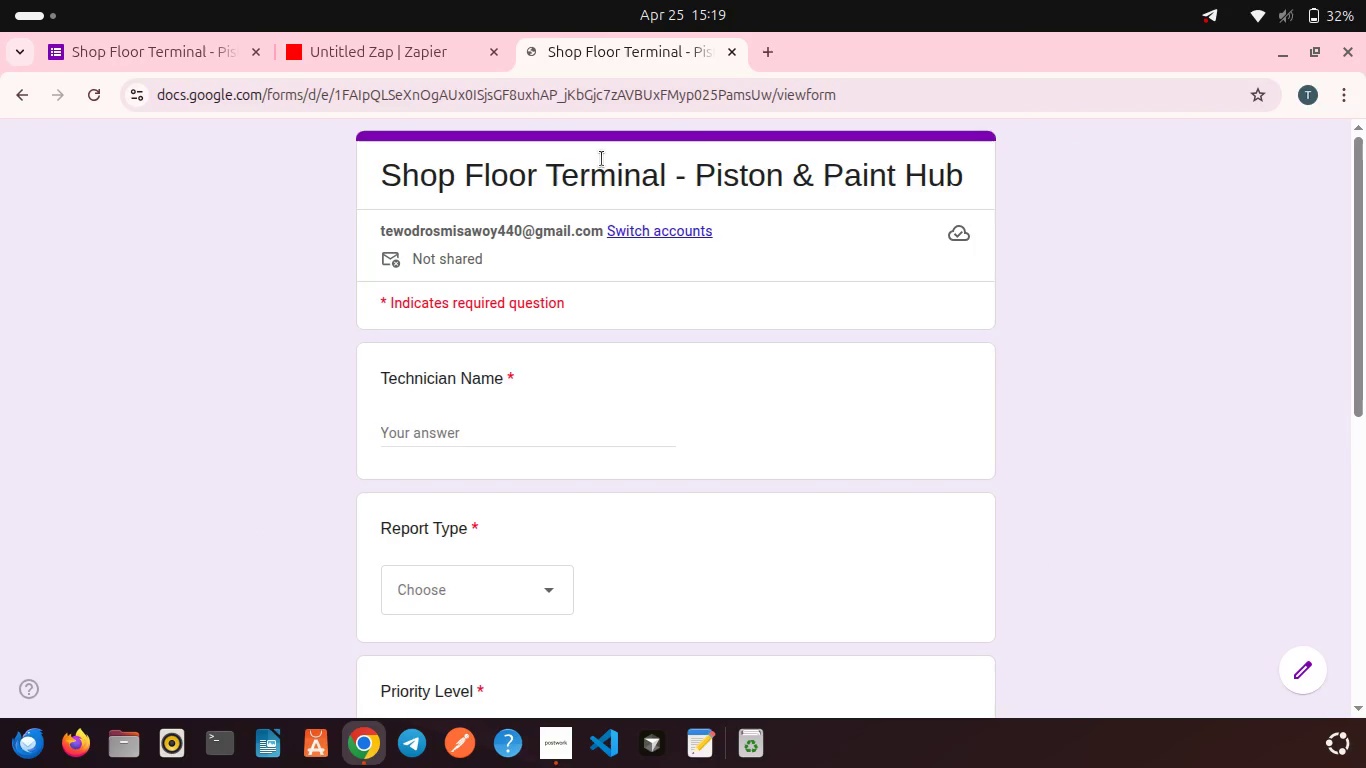 
scroll: coordinate [583, 254], scroll_direction: down, amount: 2.0
 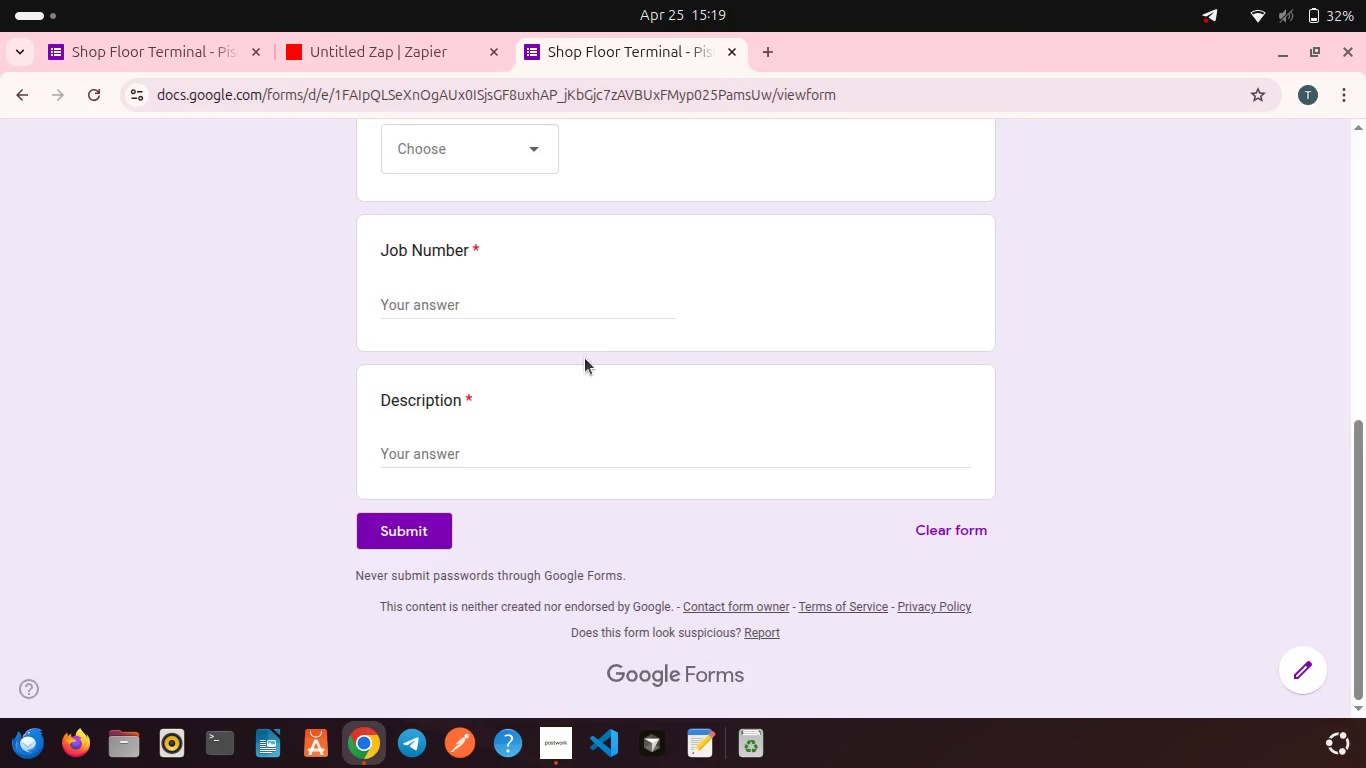 
scroll: coordinate [584, 396], scroll_direction: up, amount: 7.0
 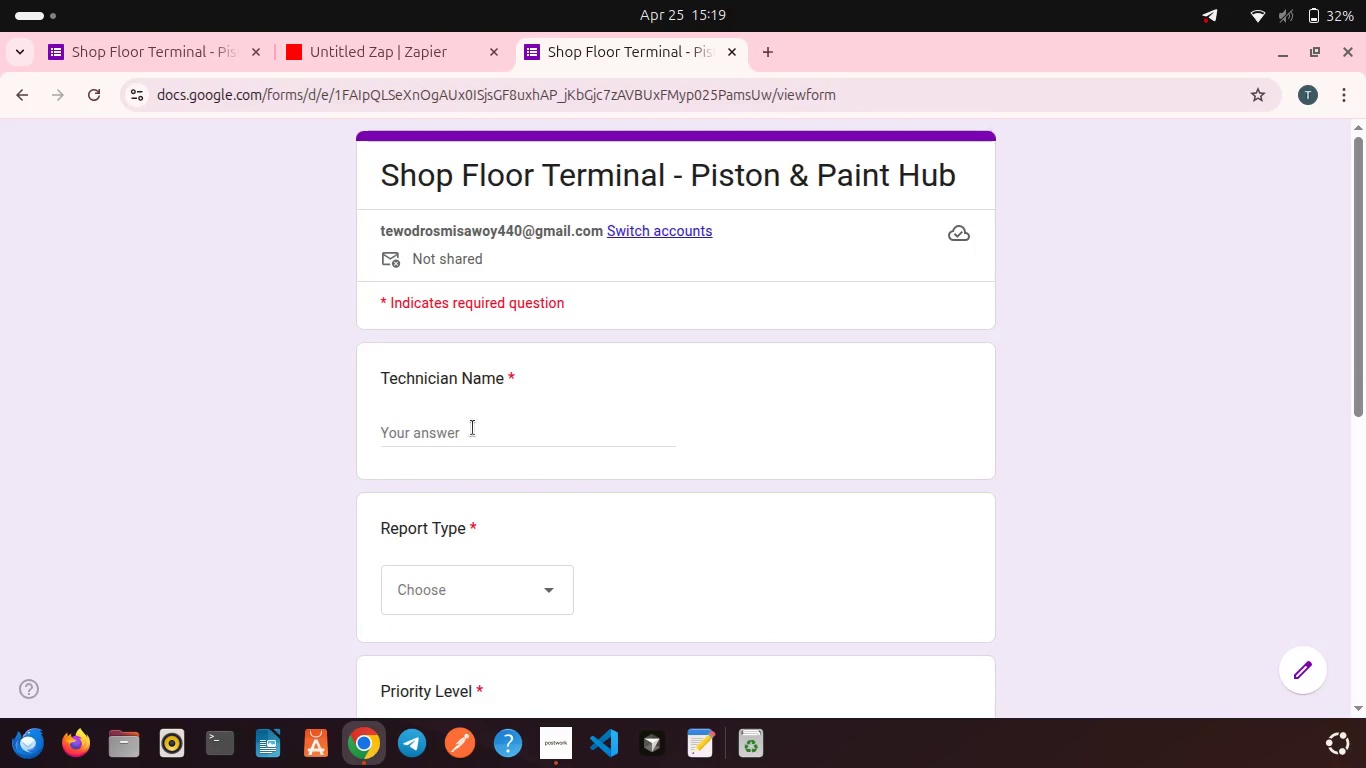 
left_click([473, 428])
 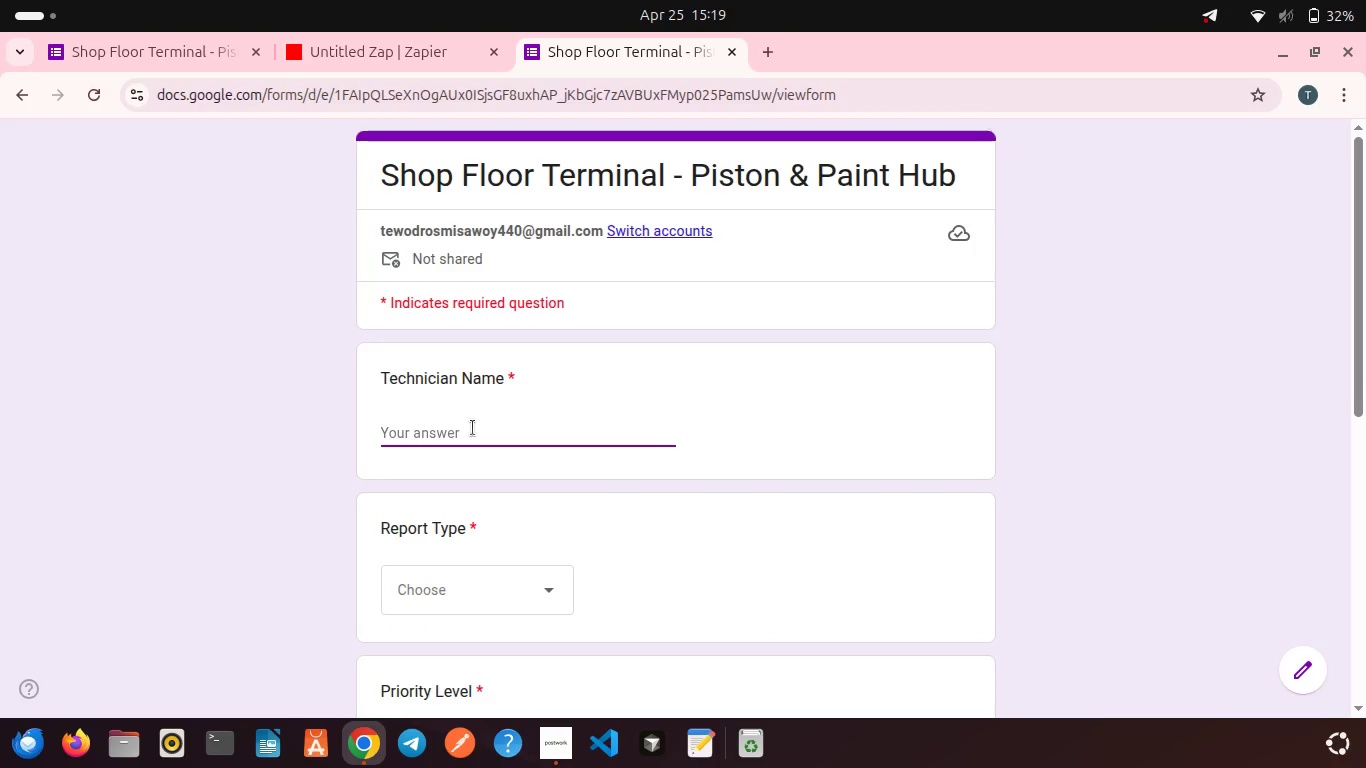 
type(Tewodros Misao)
key(Backspace)
type(woy)
 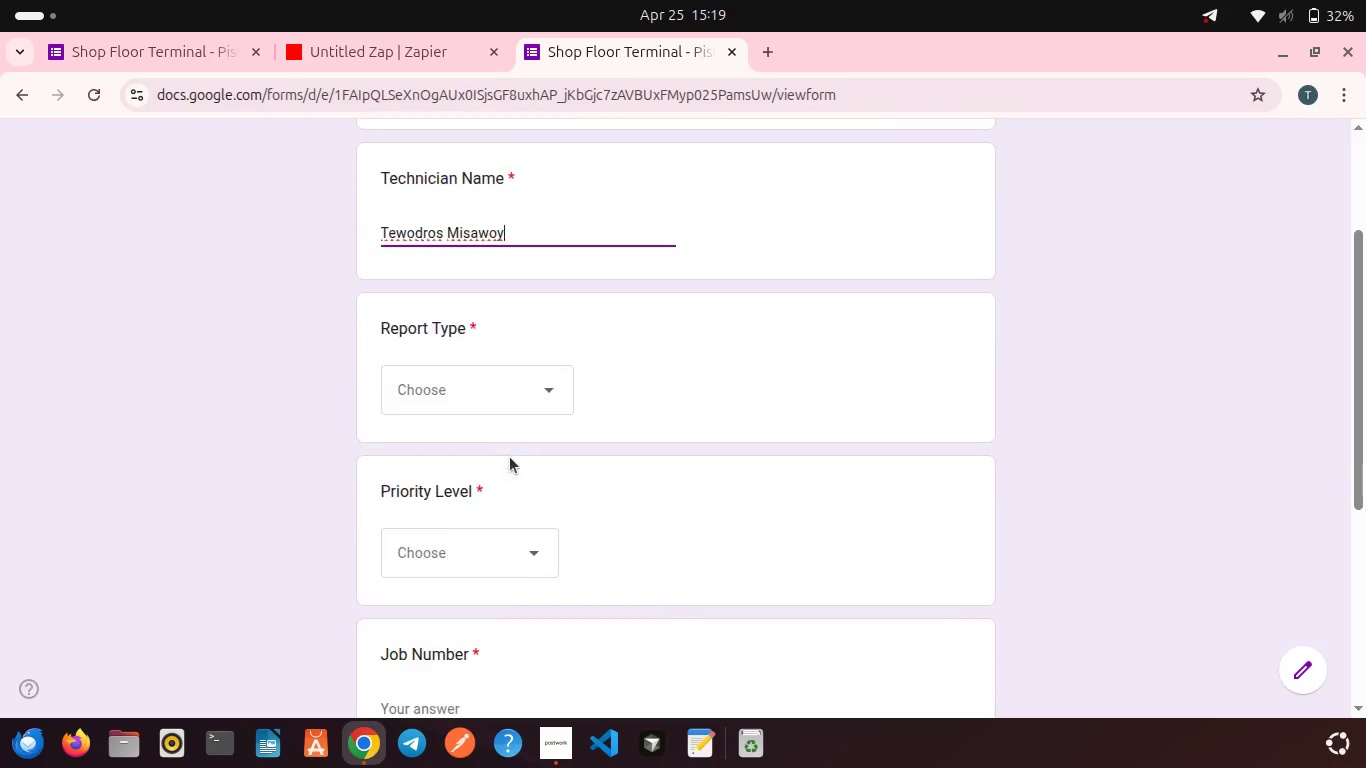 
mouse_move([475, 441])
 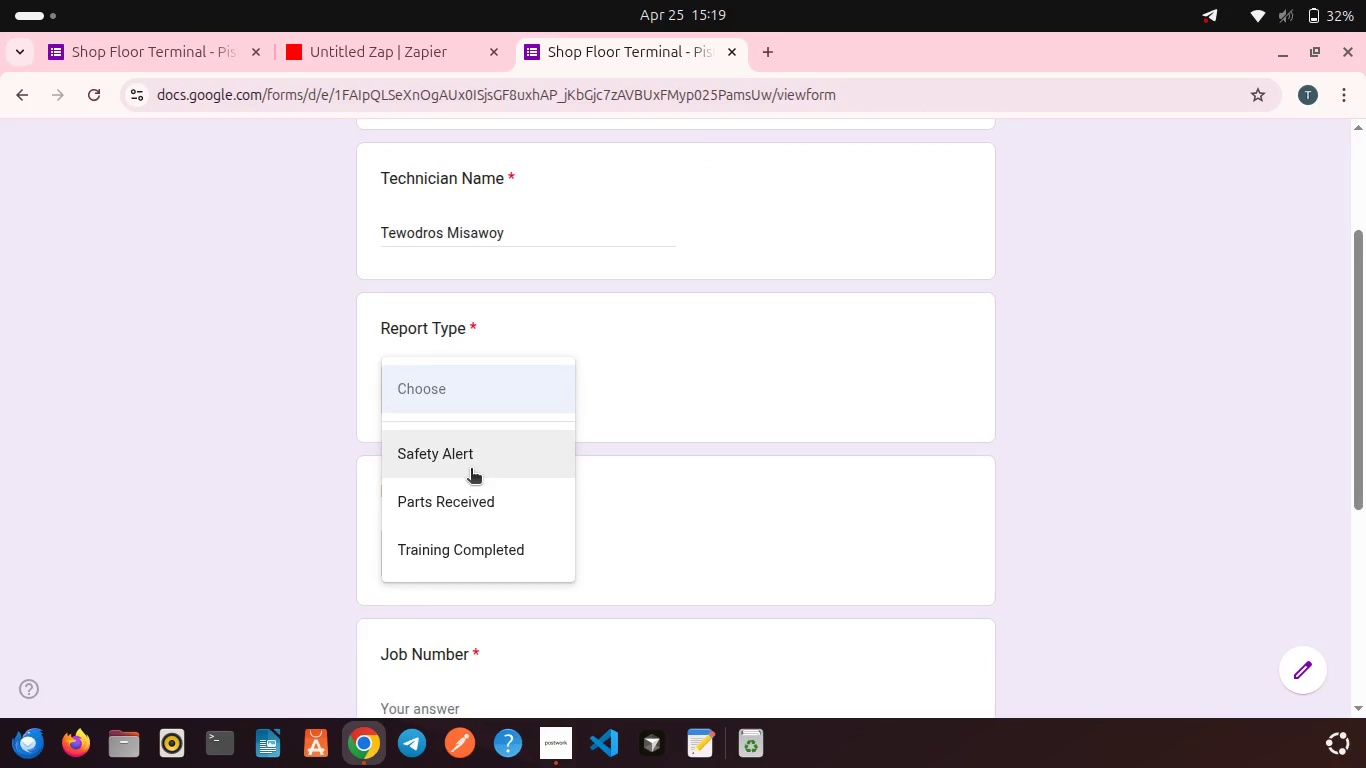 
left_click([471, 470])
 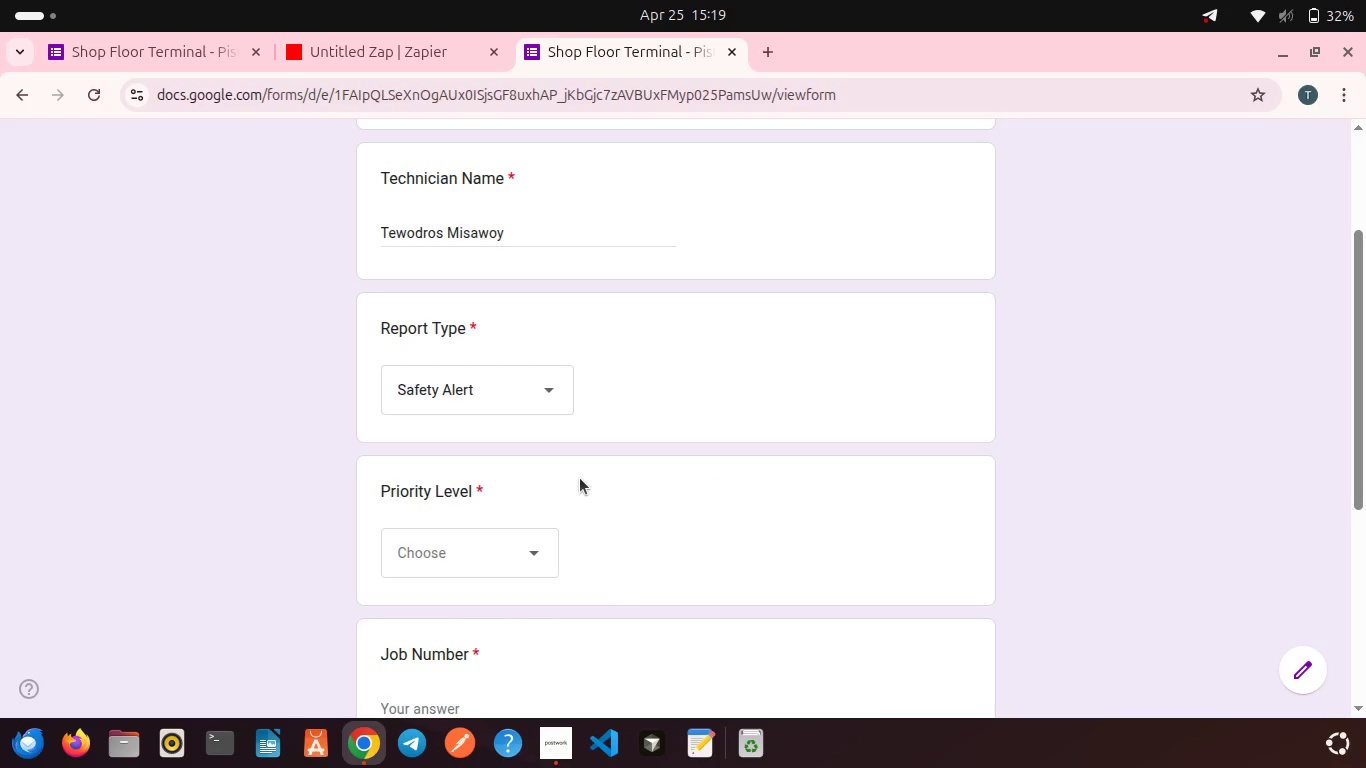 
scroll: coordinate [580, 478], scroll_direction: down, amount: 2.0
 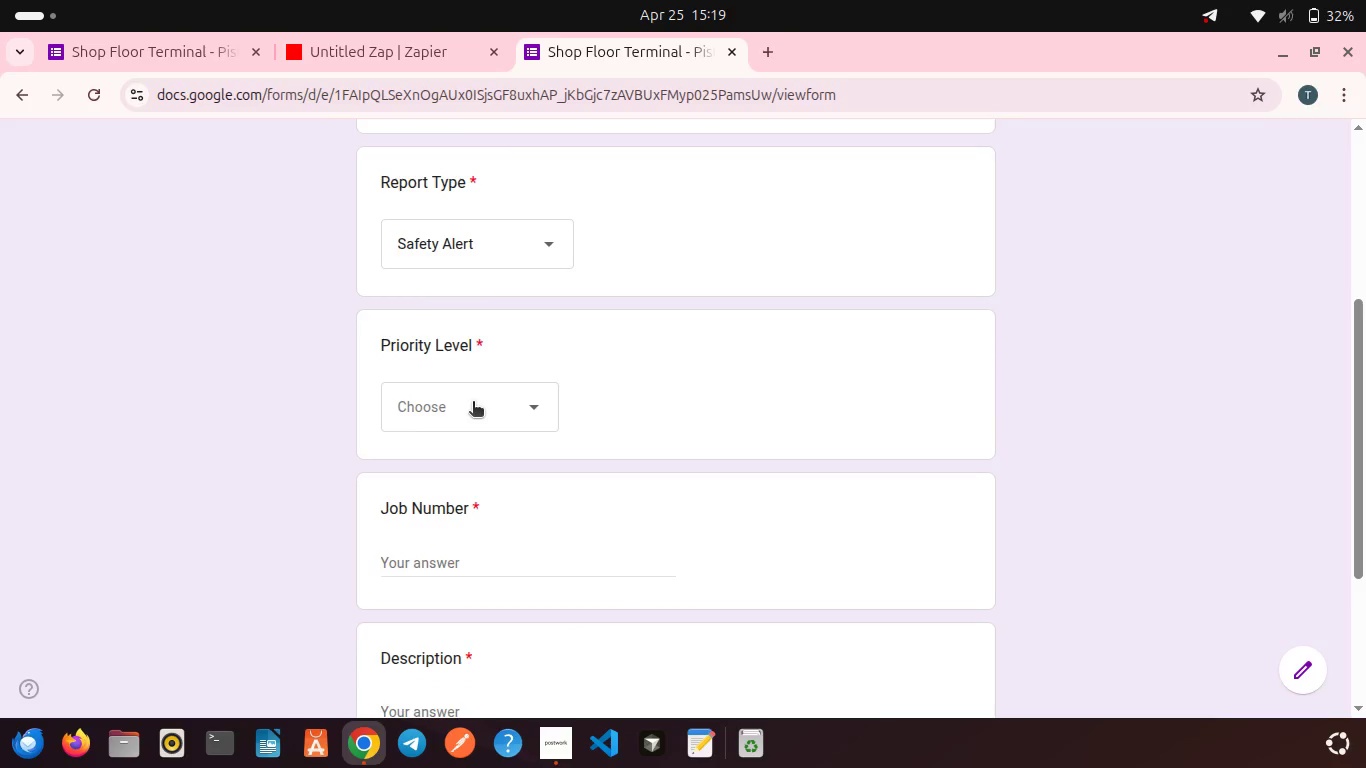 
left_click([473, 403])
 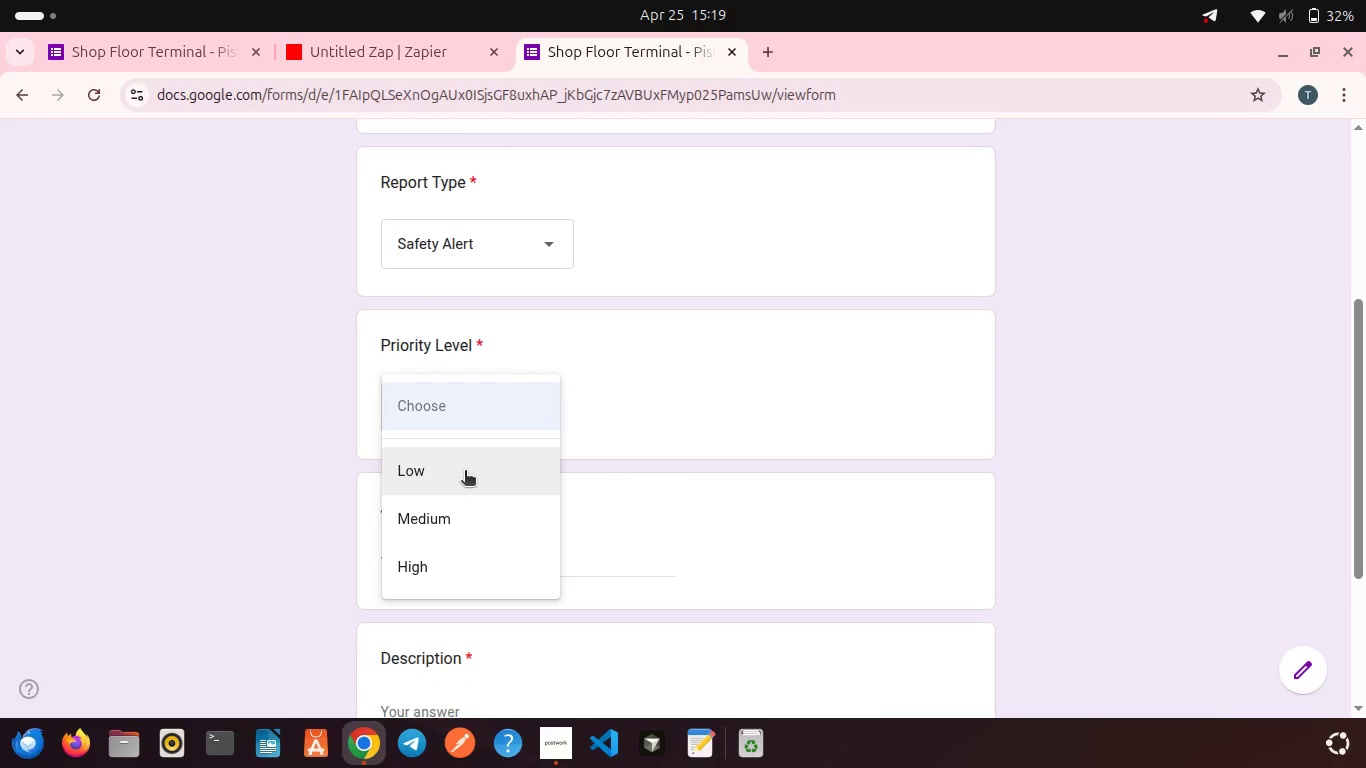 
left_click([465, 472])
 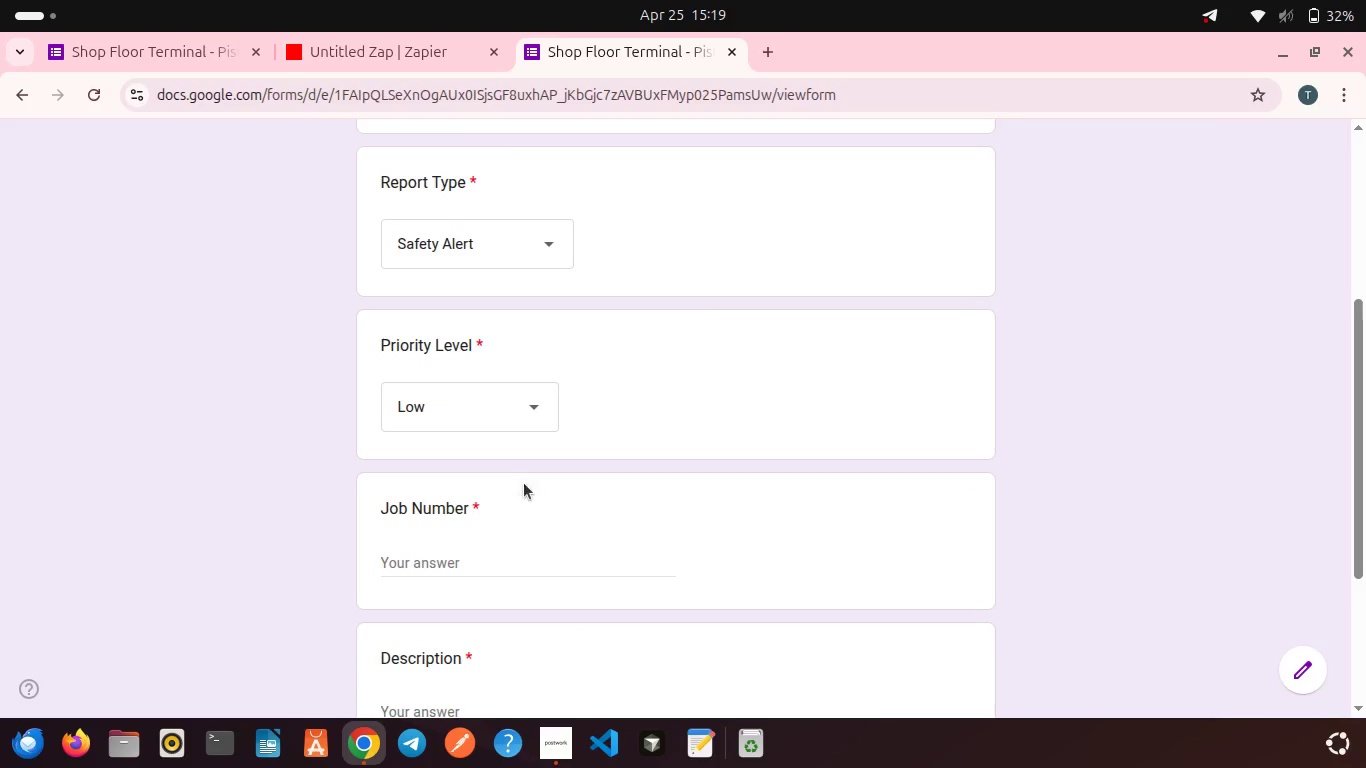 
scroll: coordinate [524, 483], scroll_direction: down, amount: 2.0
 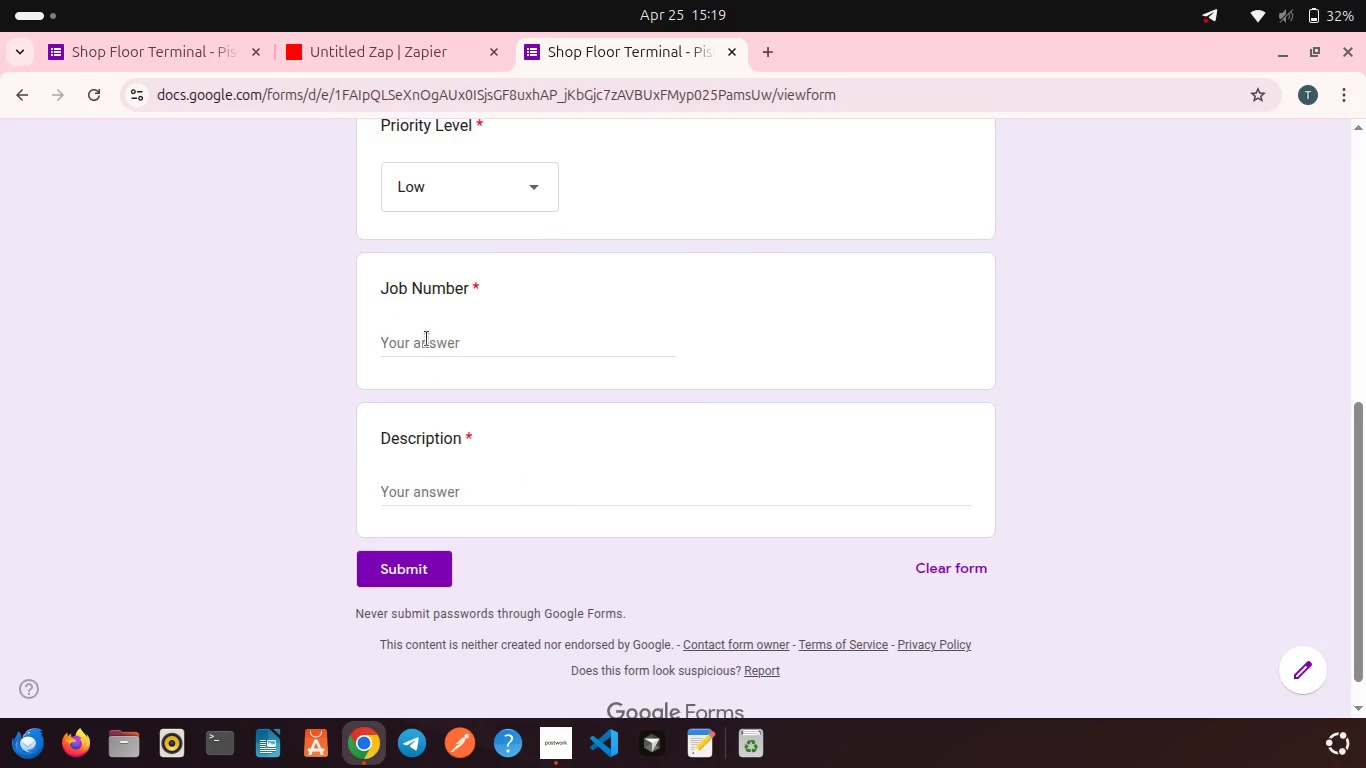 
left_click([427, 339])
 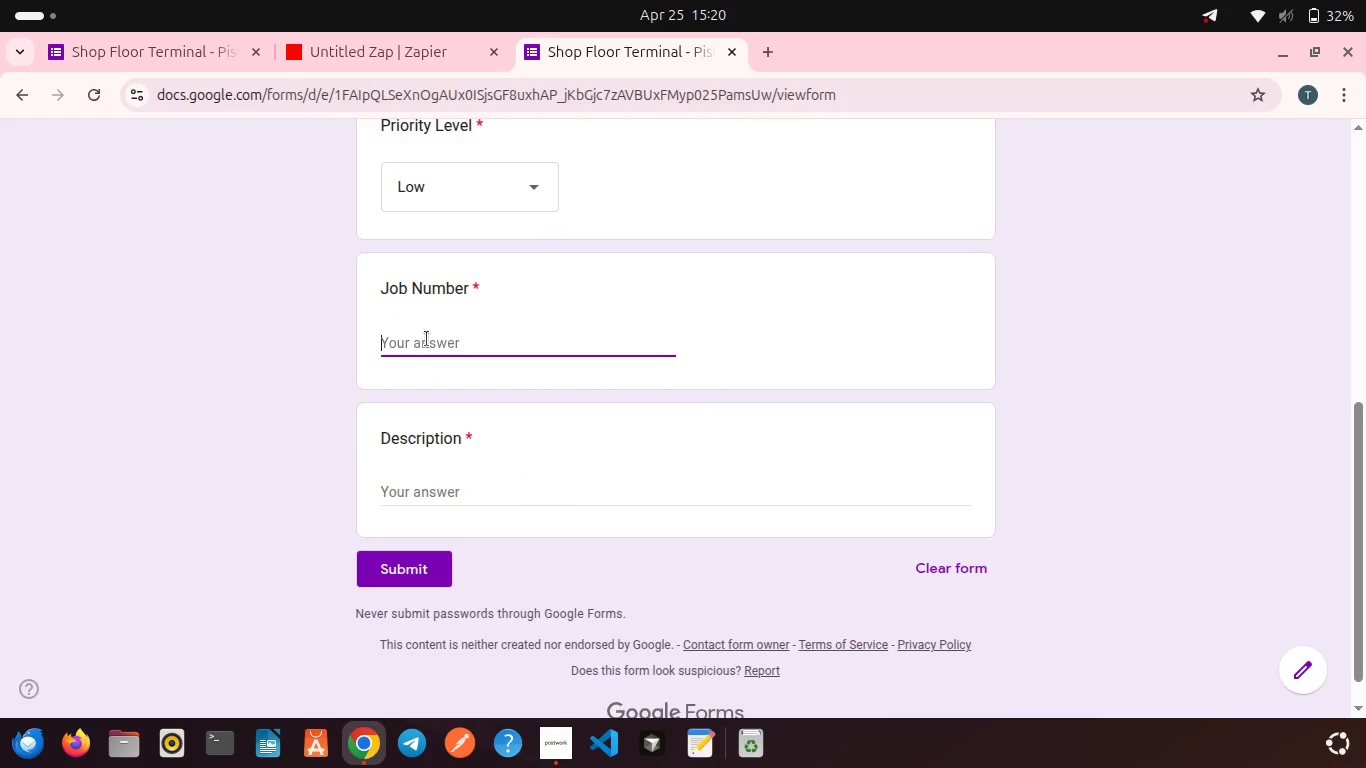 
type(0001)
key(Backspace)
key(Backspace)
key(Backspace)
key(Backspace)
key(Backspace)
key(Backspace)
key(Backspace)
type(10001)
 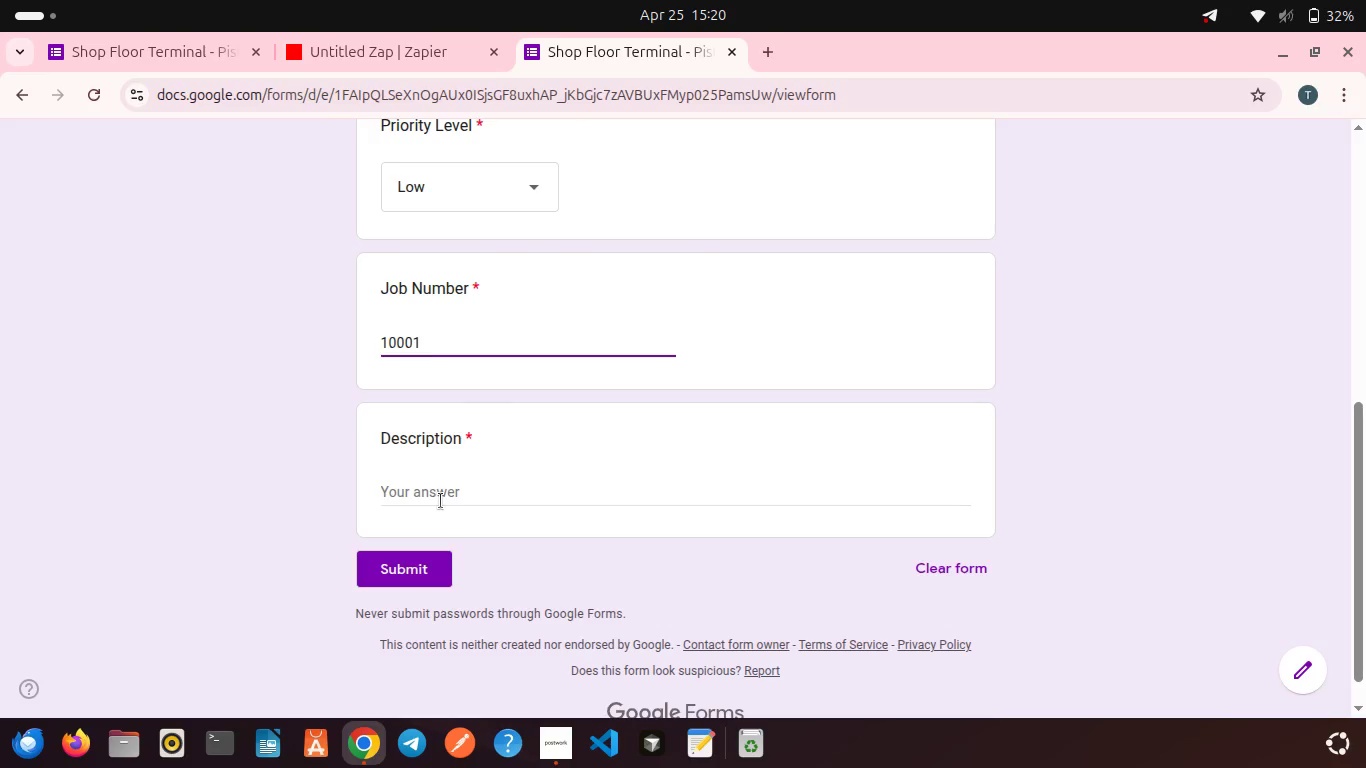 
left_click([441, 501])
 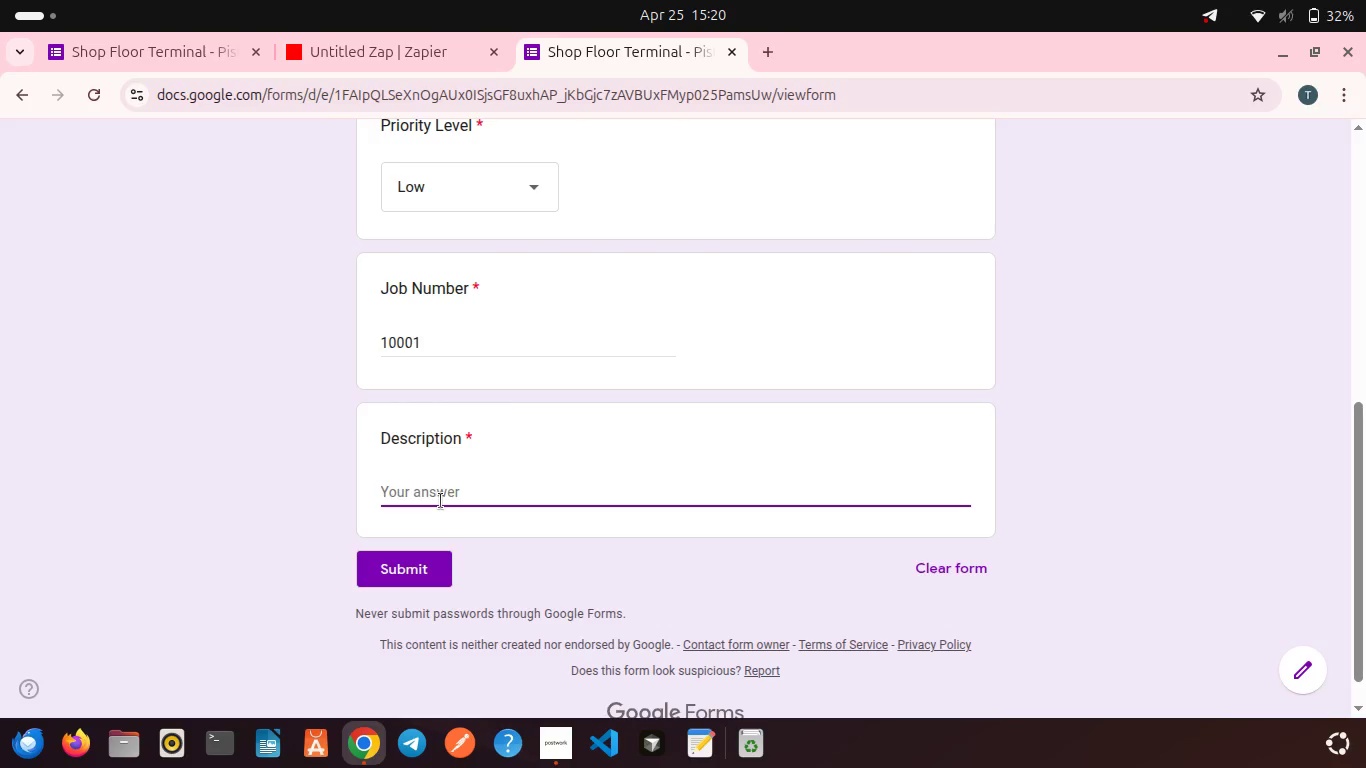 
type(Test Description)
 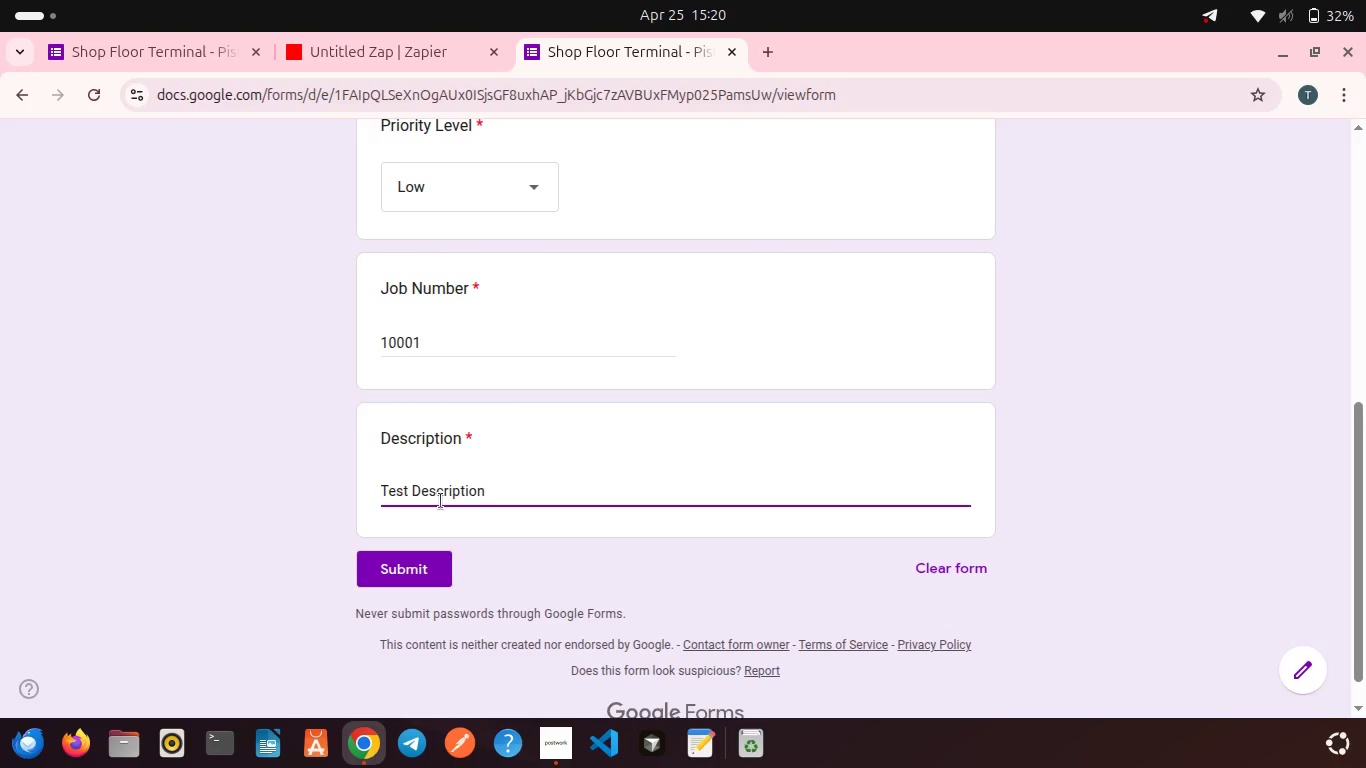 
scroll: coordinate [441, 501], scroll_direction: down, amount: 1.0
 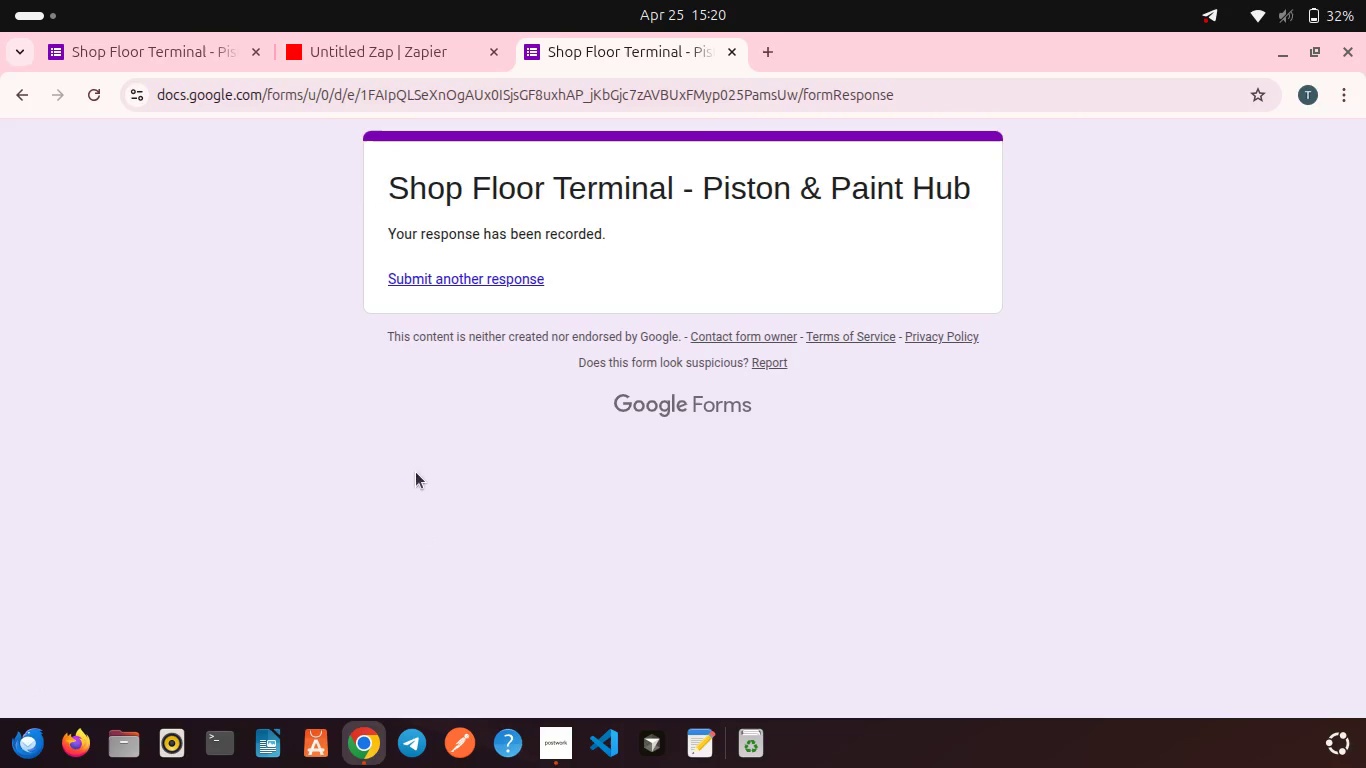 
left_click([458, 280])
 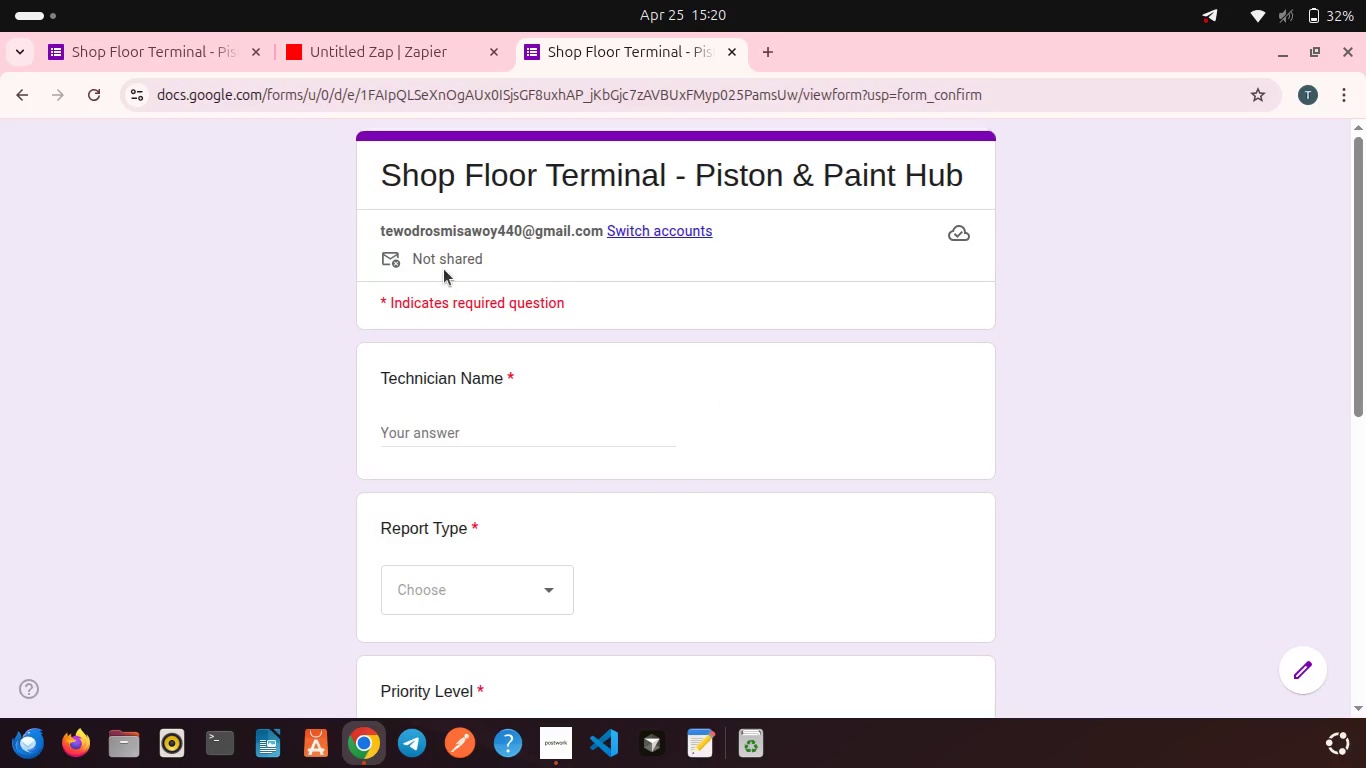 
scroll: coordinate [444, 269], scroll_direction: down, amount: 3.0
 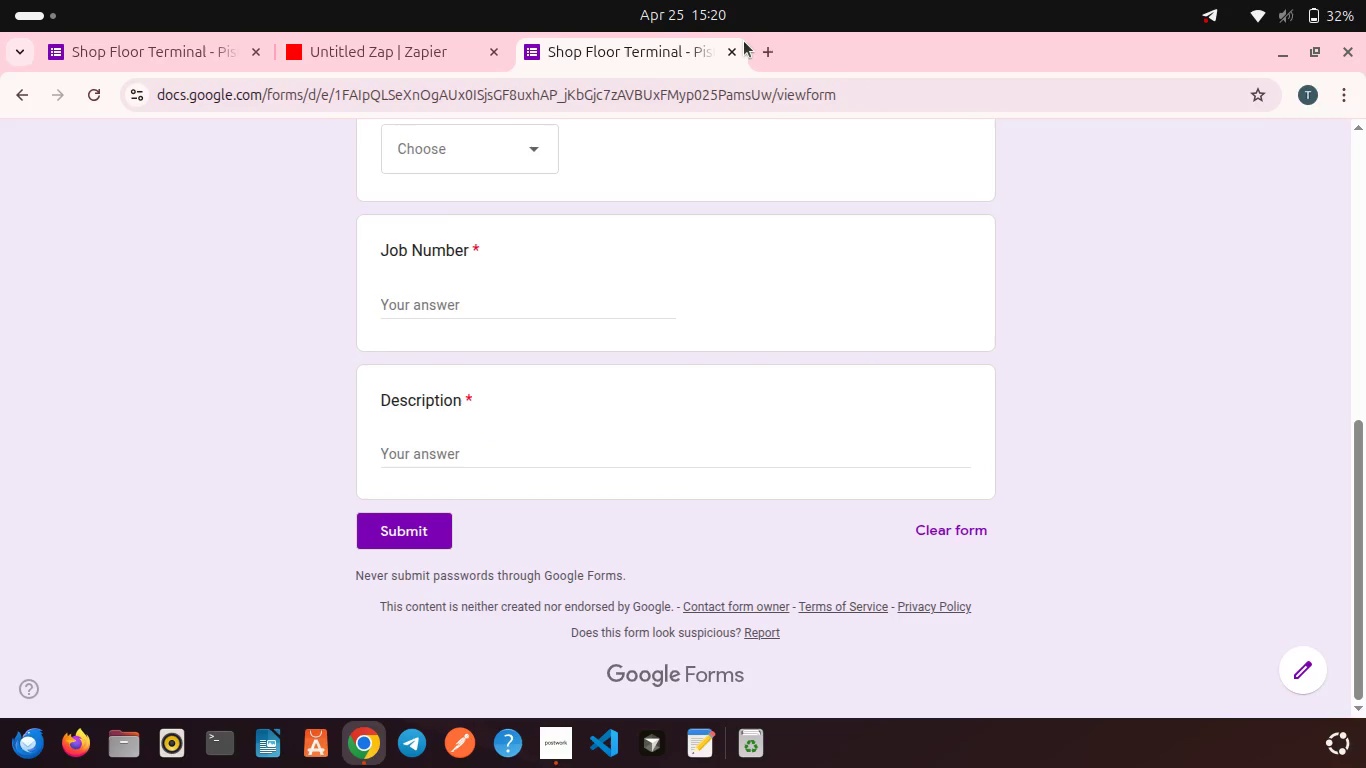 
left_click([732, 45])
 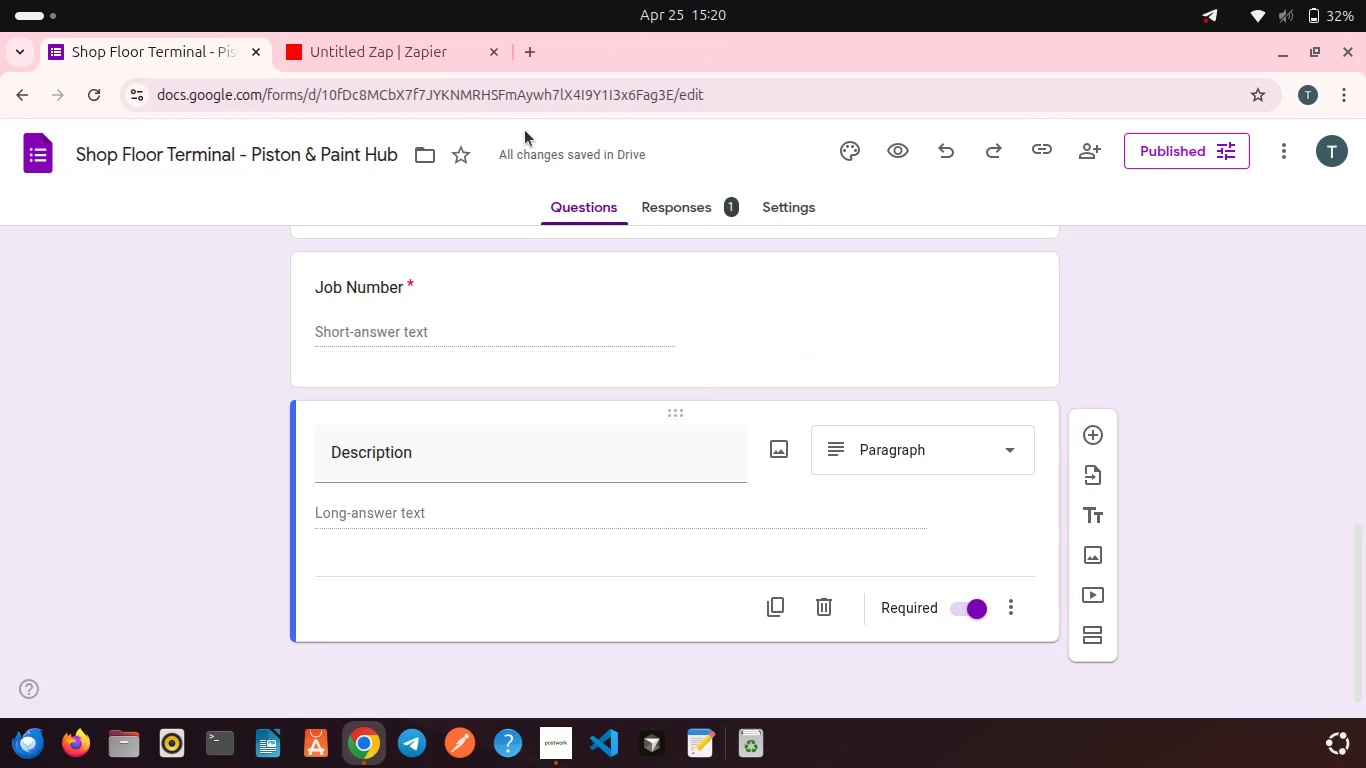 
left_click([421, 54])
 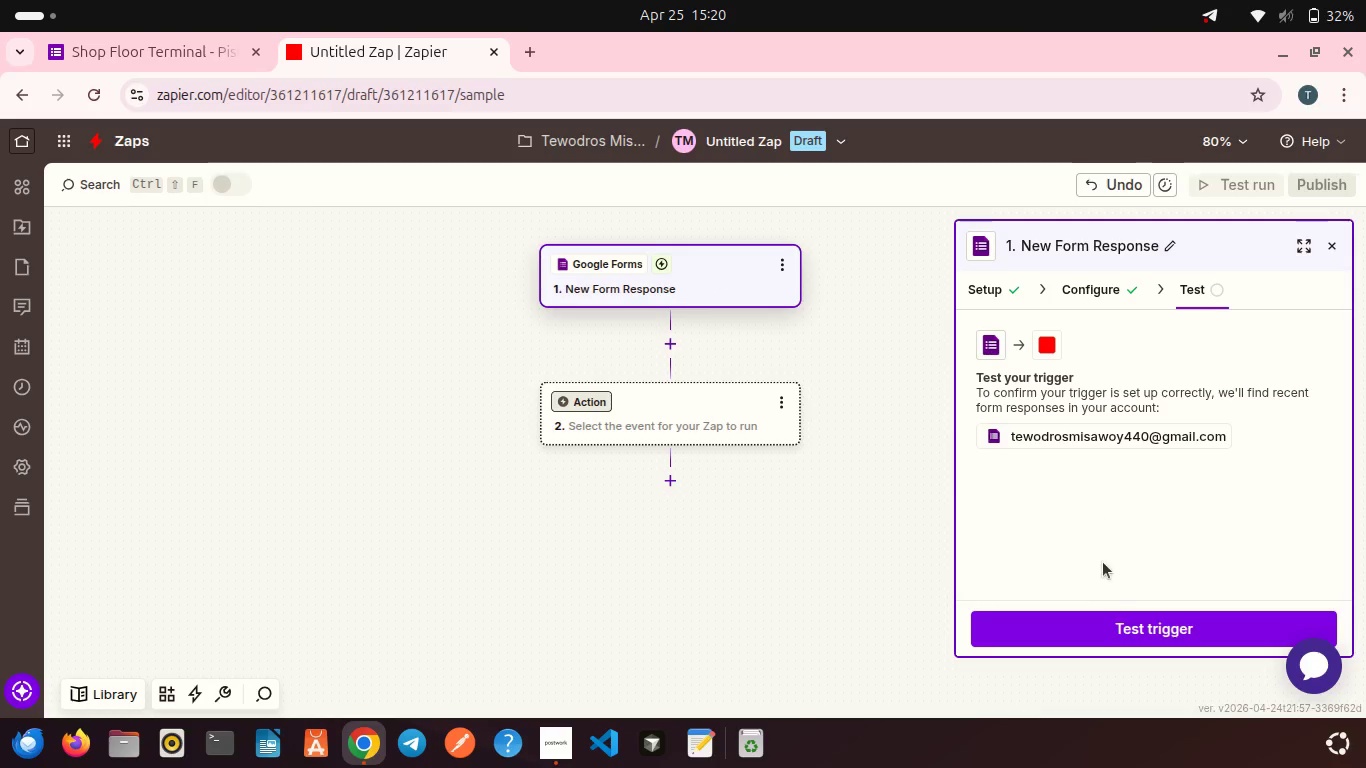 
mouse_move([1100, 612])
 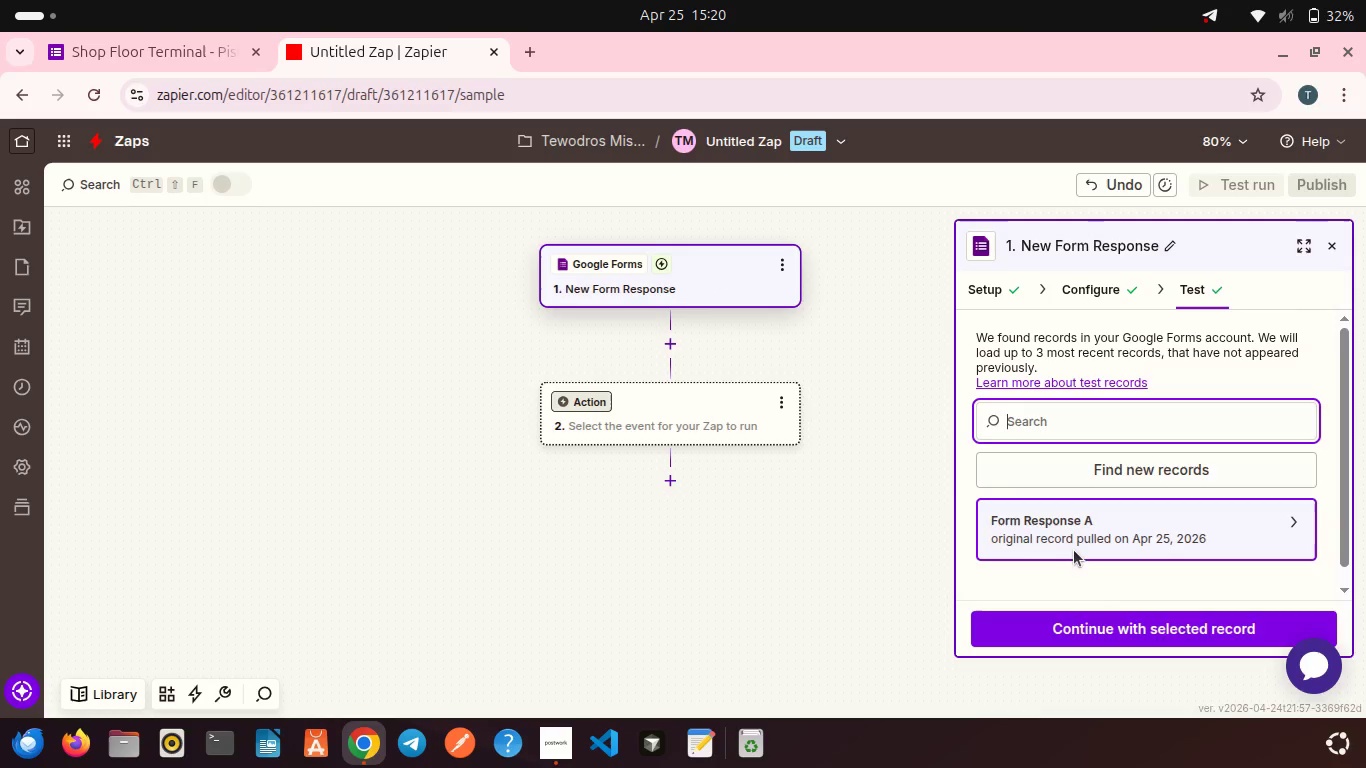 
left_click([1071, 548])
 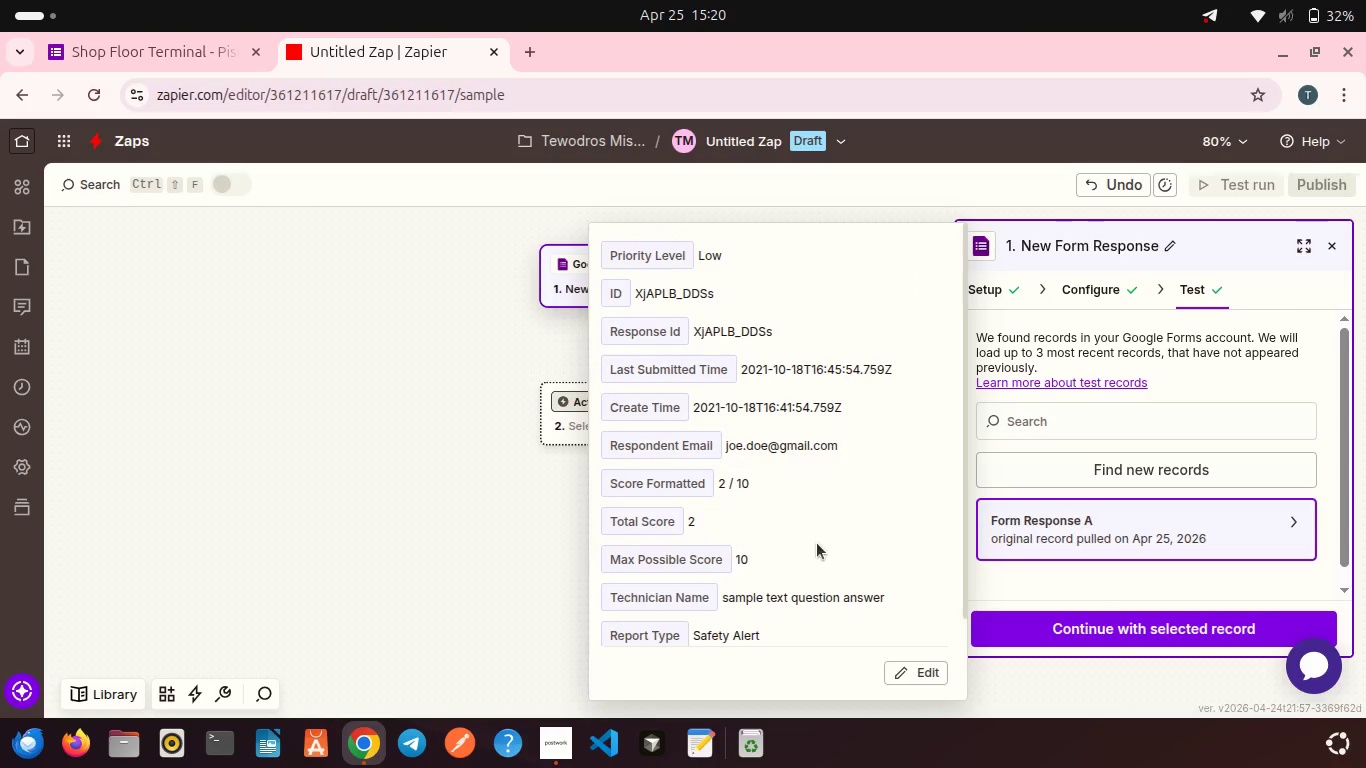 
scroll: coordinate [817, 543], scroll_direction: down, amount: 2.0
 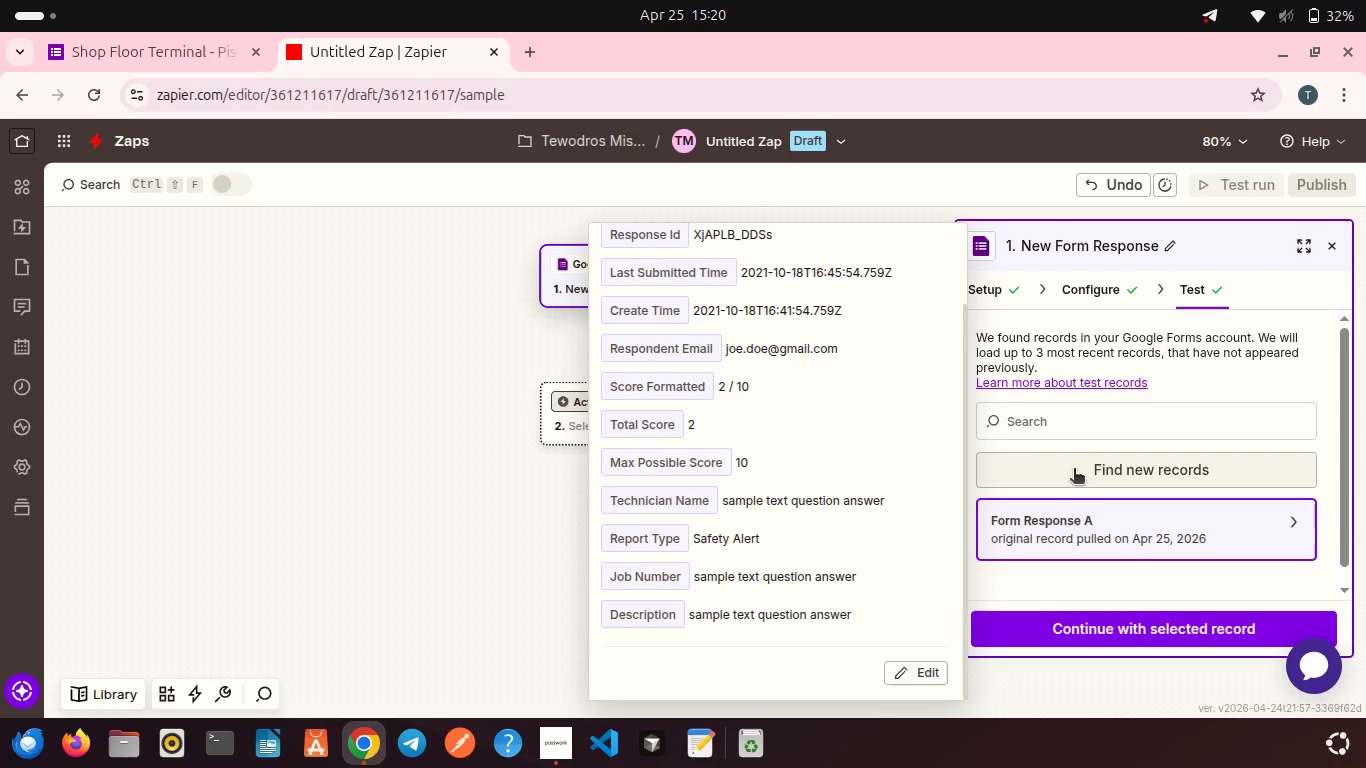 
left_click([1074, 470])
 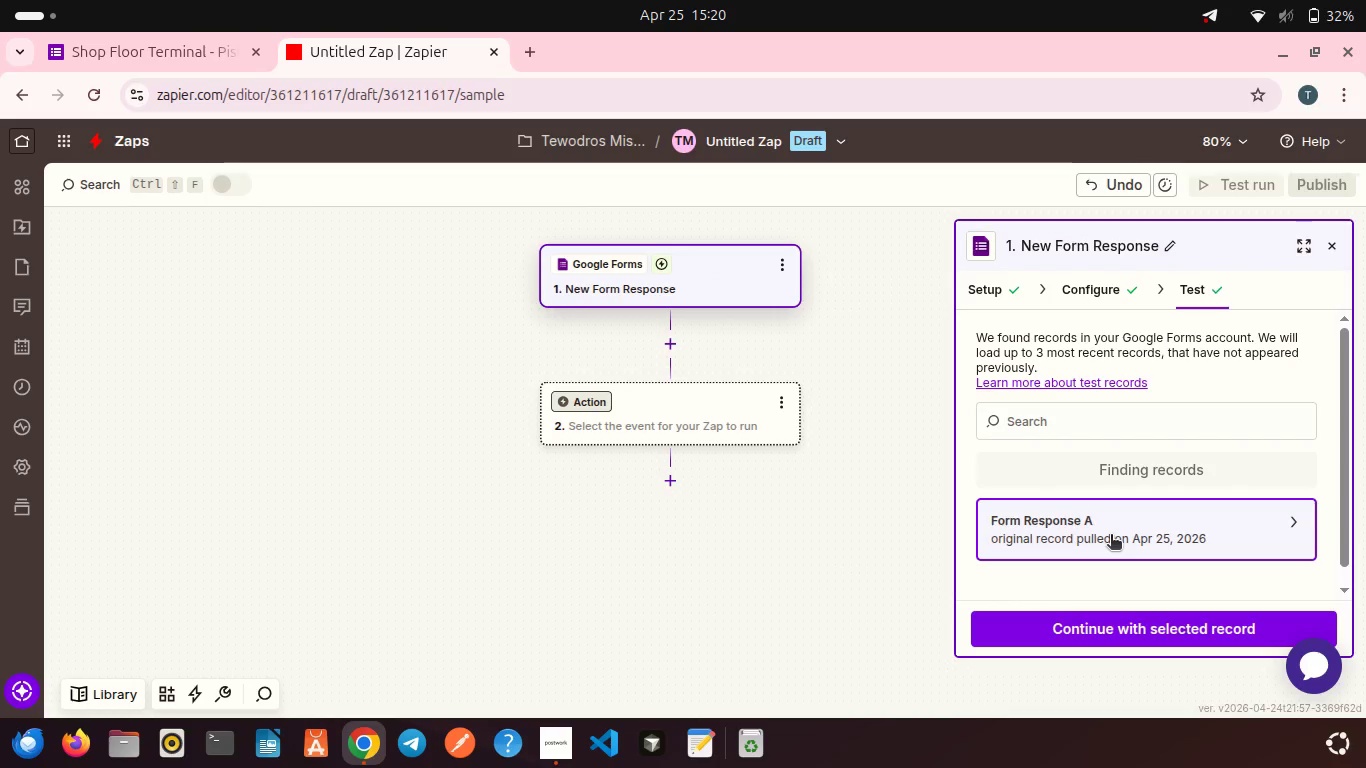 
wait(5.66)
 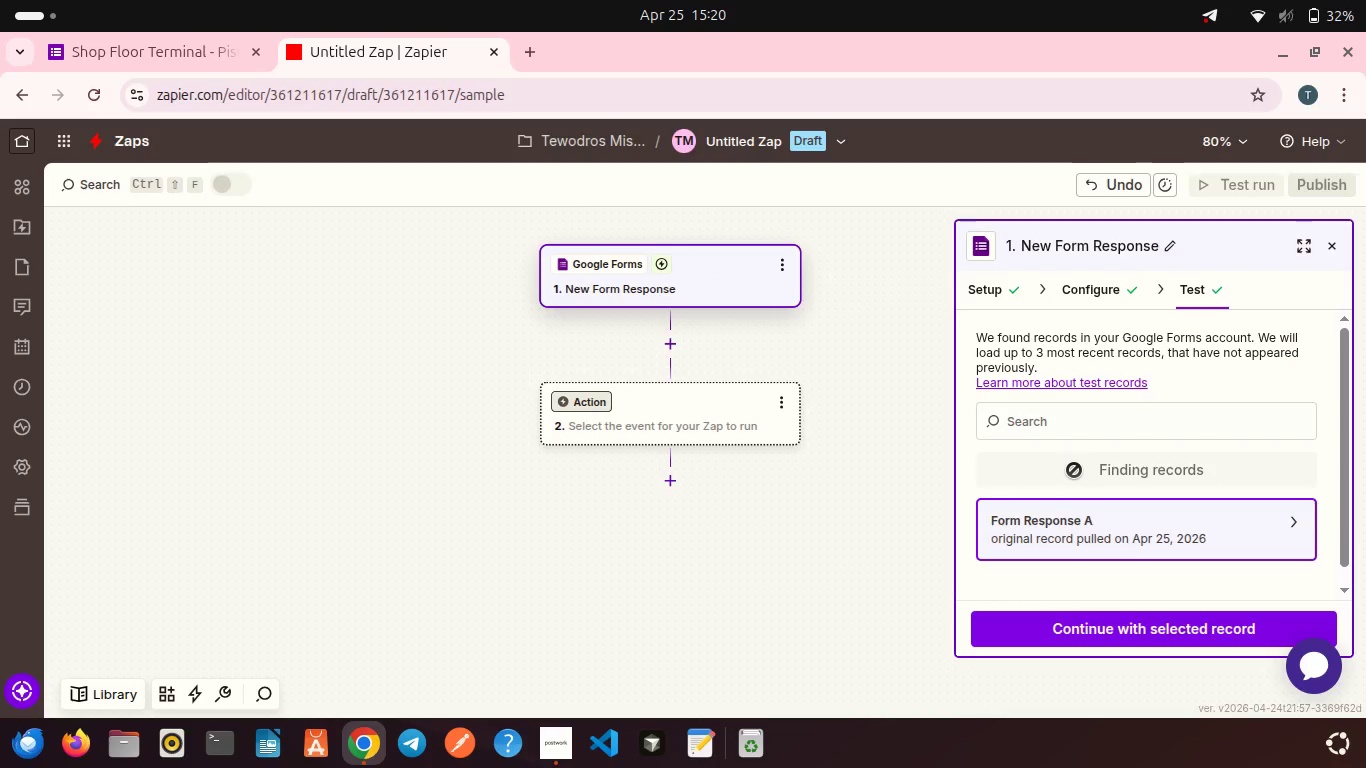 
scroll: coordinate [1111, 536], scroll_direction: down, amount: 6.0
 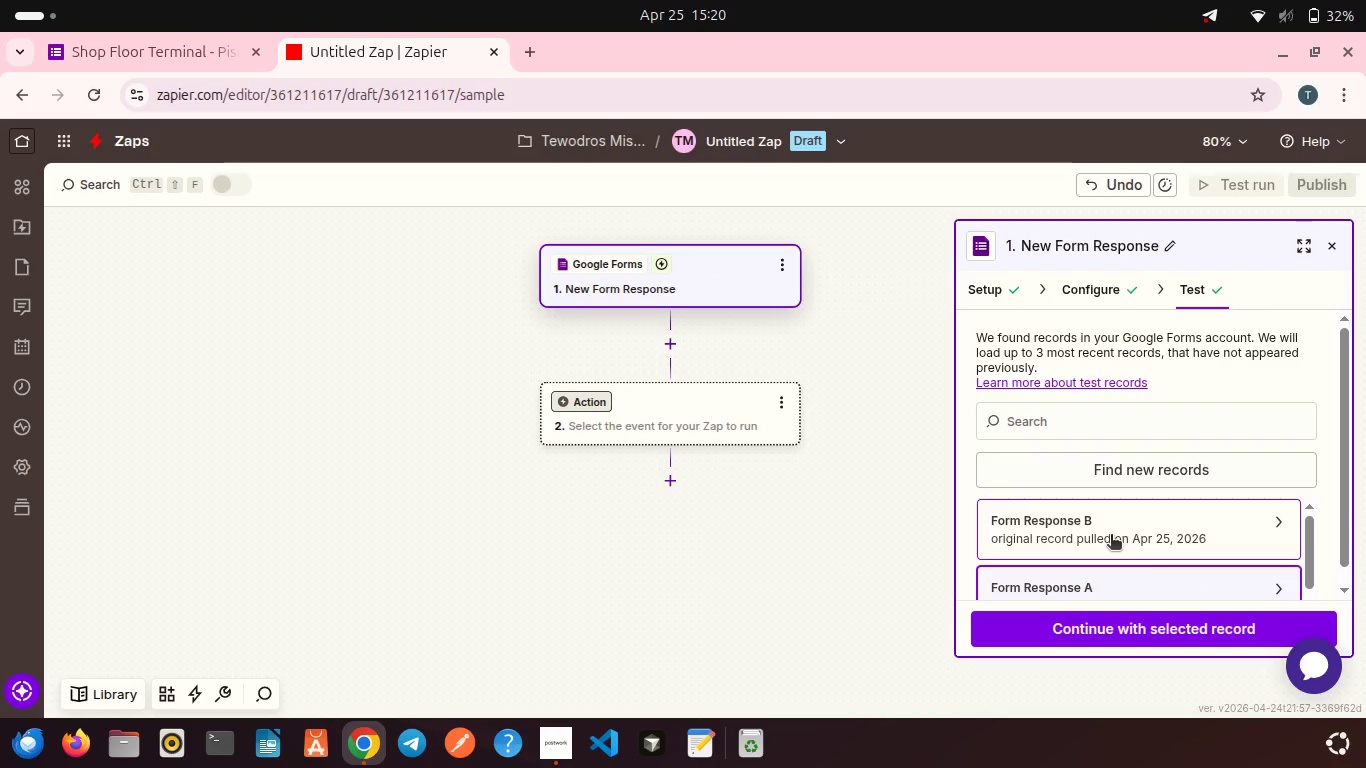 
left_click([1111, 536])
 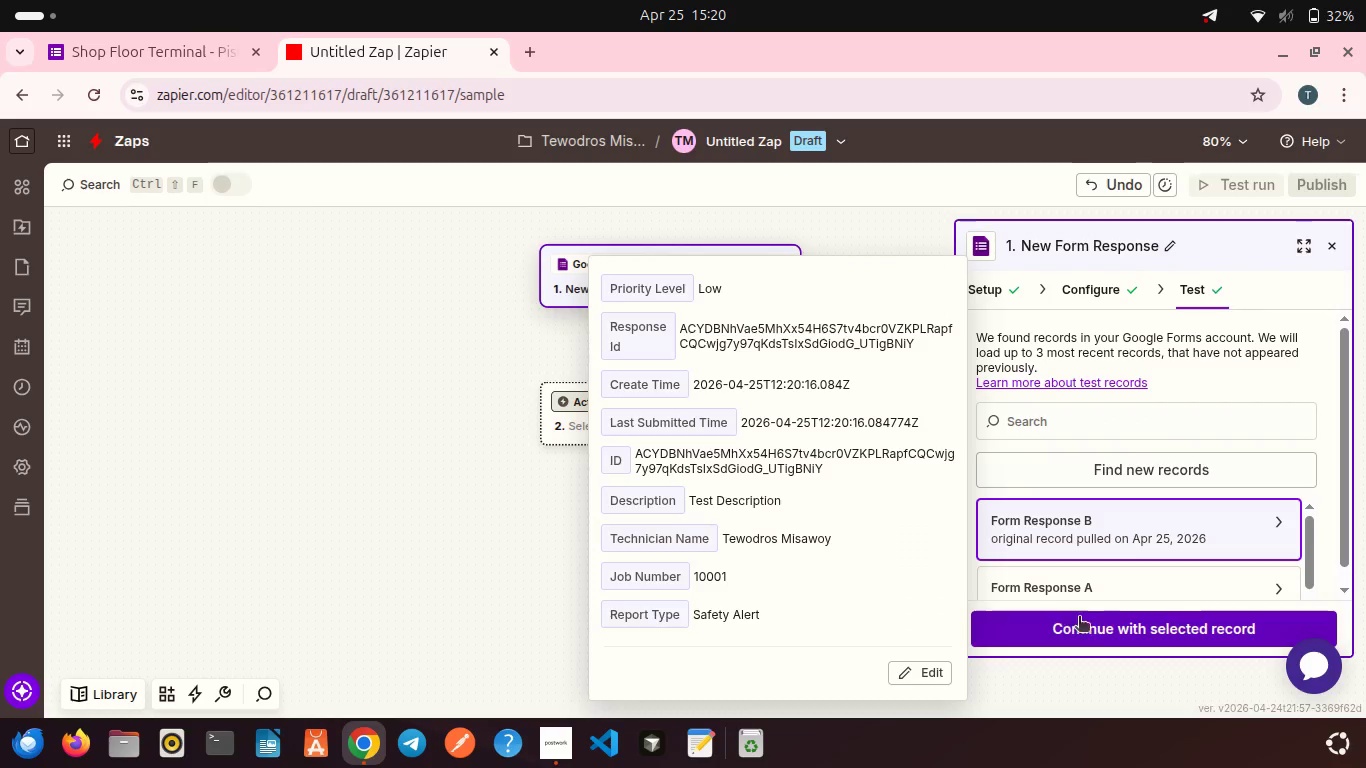 
left_click([1099, 629])
 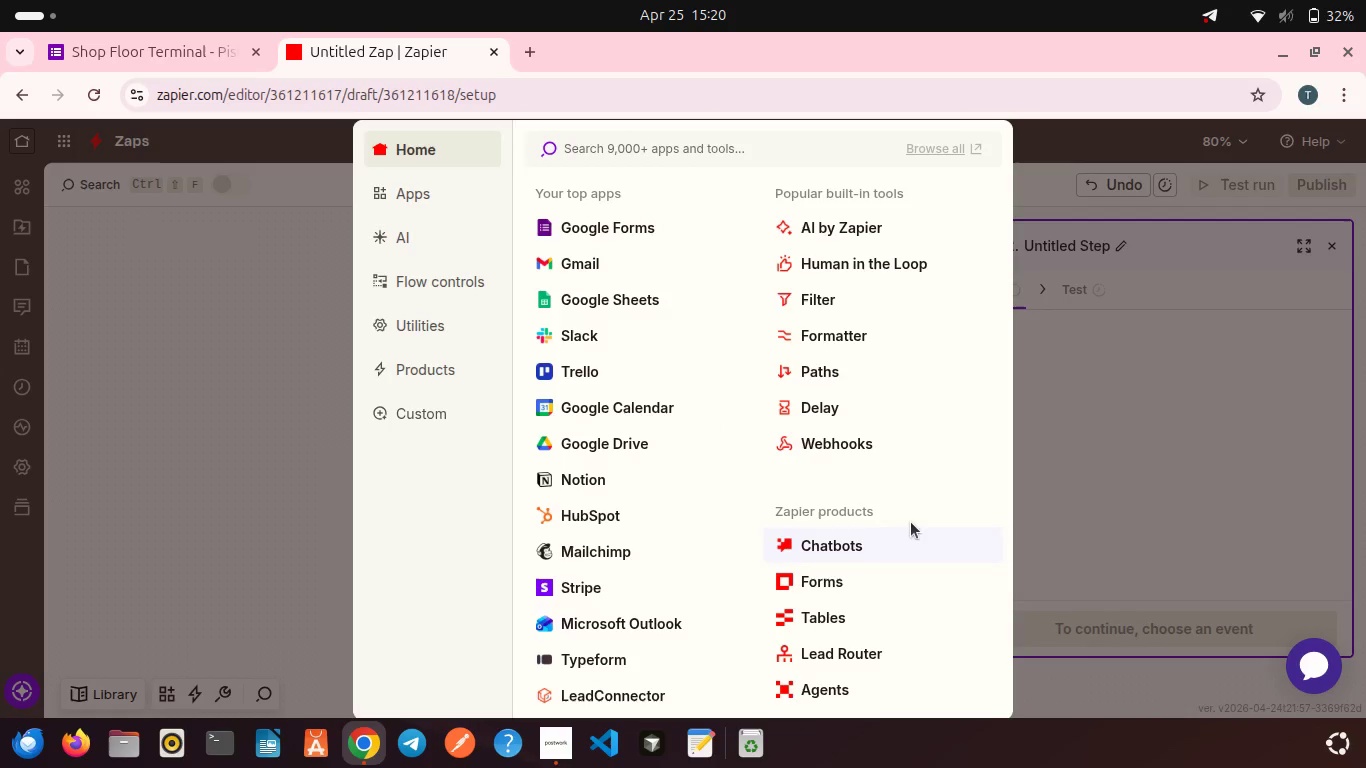 
wait(14.0)
 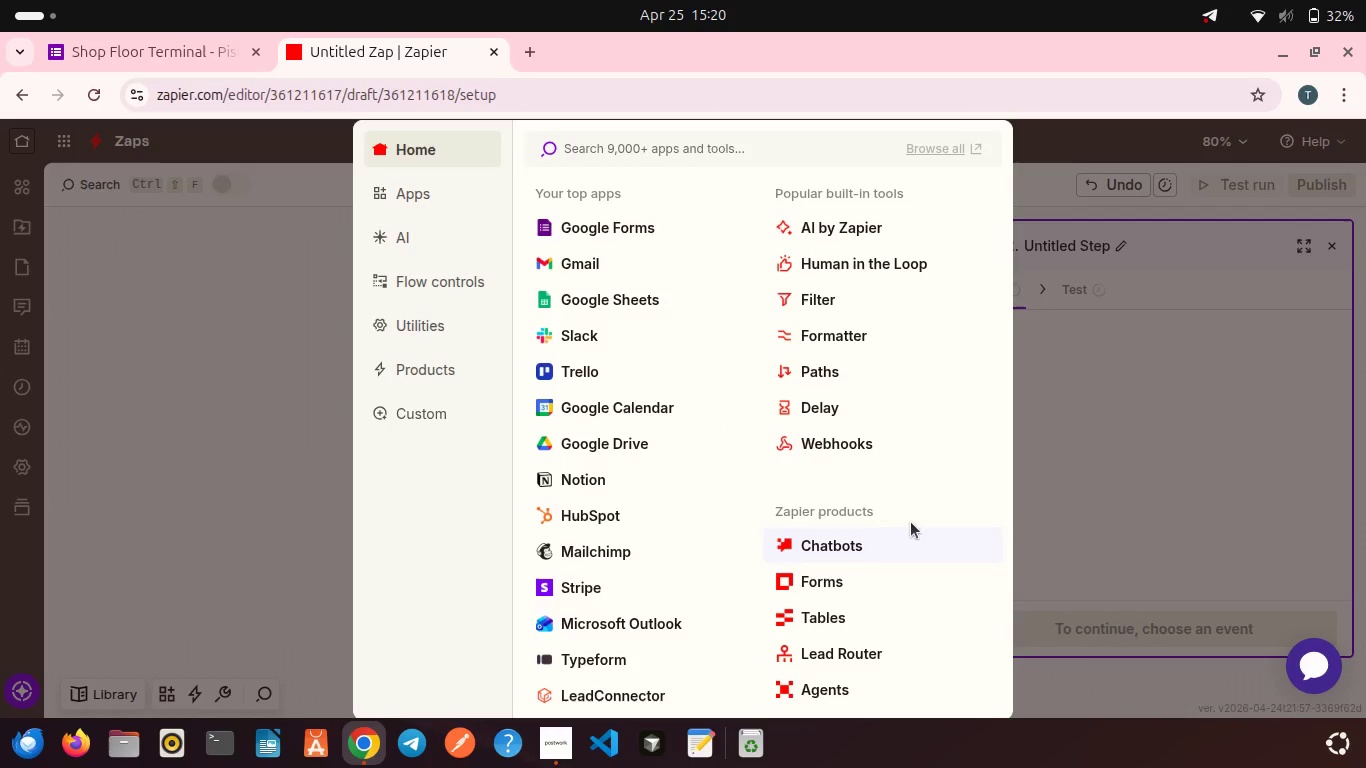 
left_click([846, 331])
 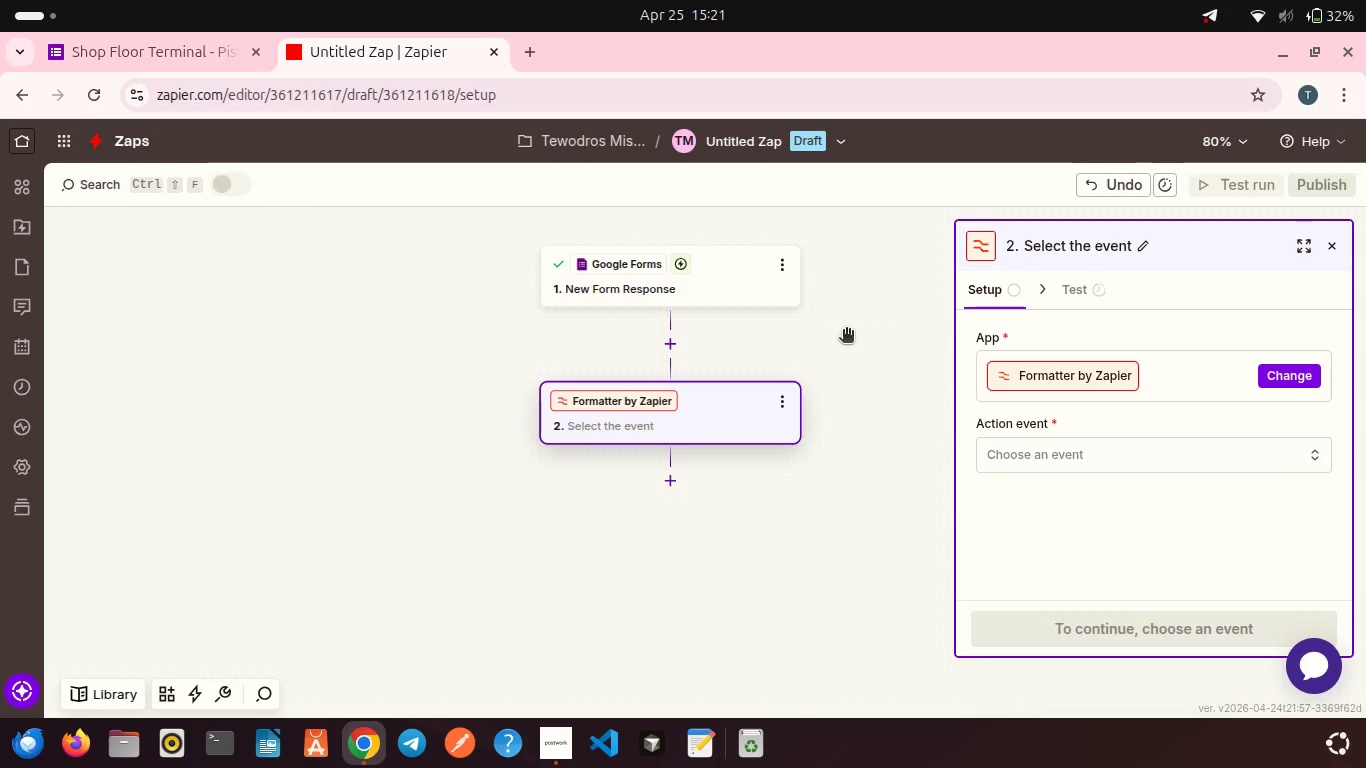 
wait(5.76)
 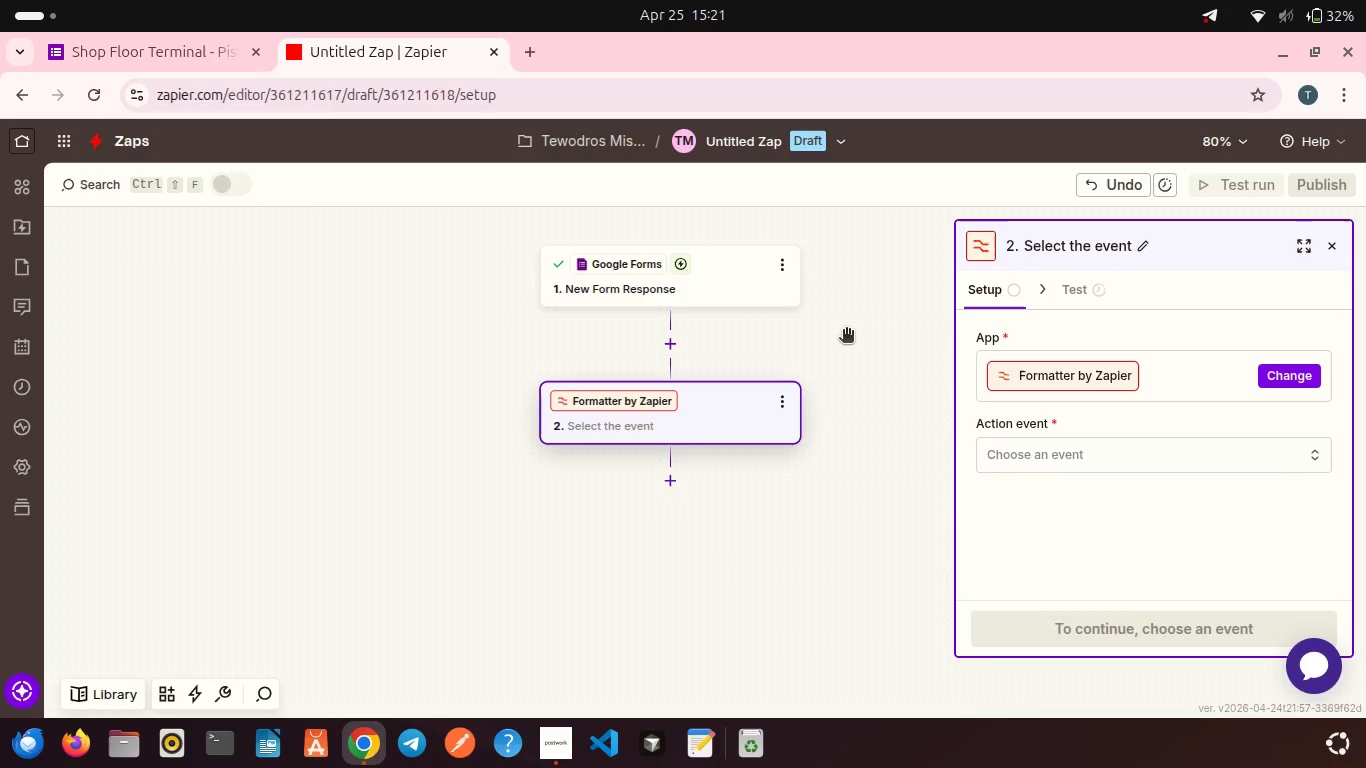 
left_click([1062, 457])
 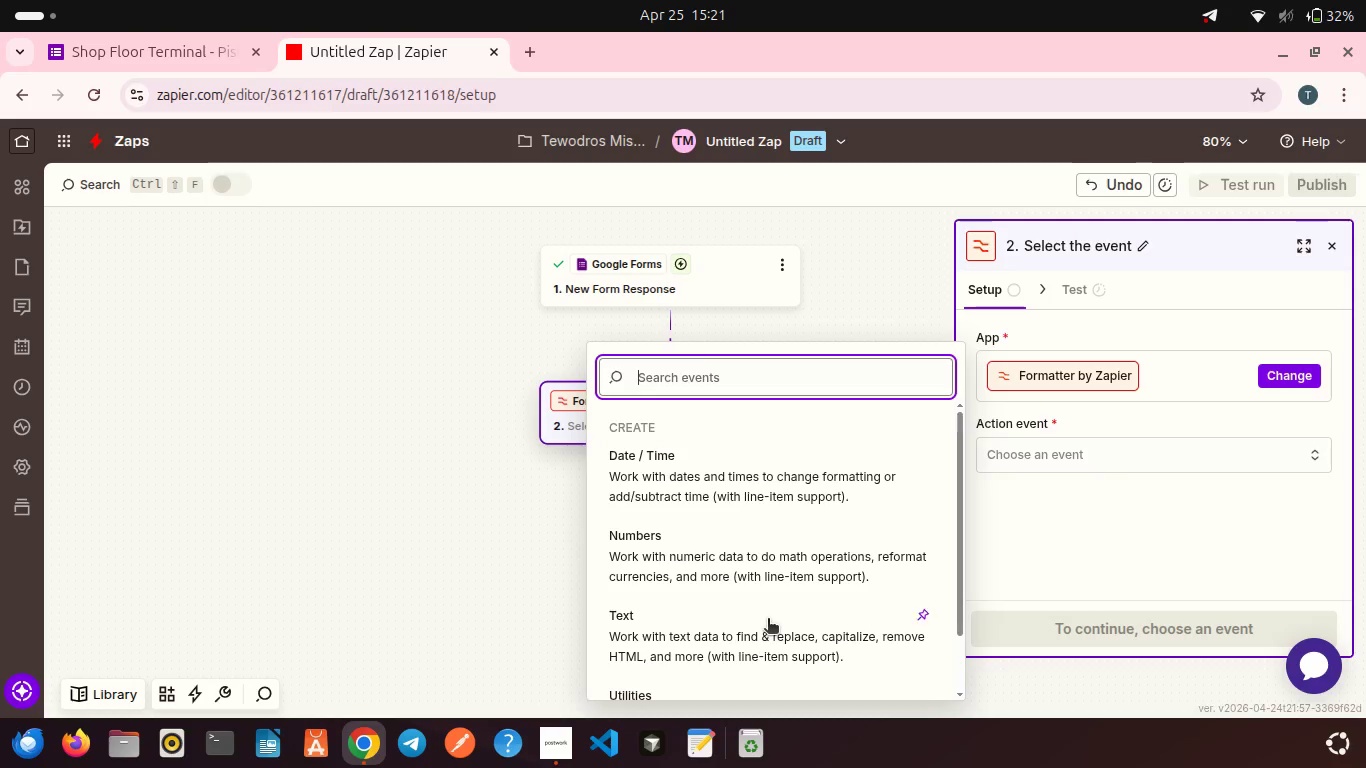 
scroll: coordinate [768, 620], scroll_direction: down, amount: 1.0
 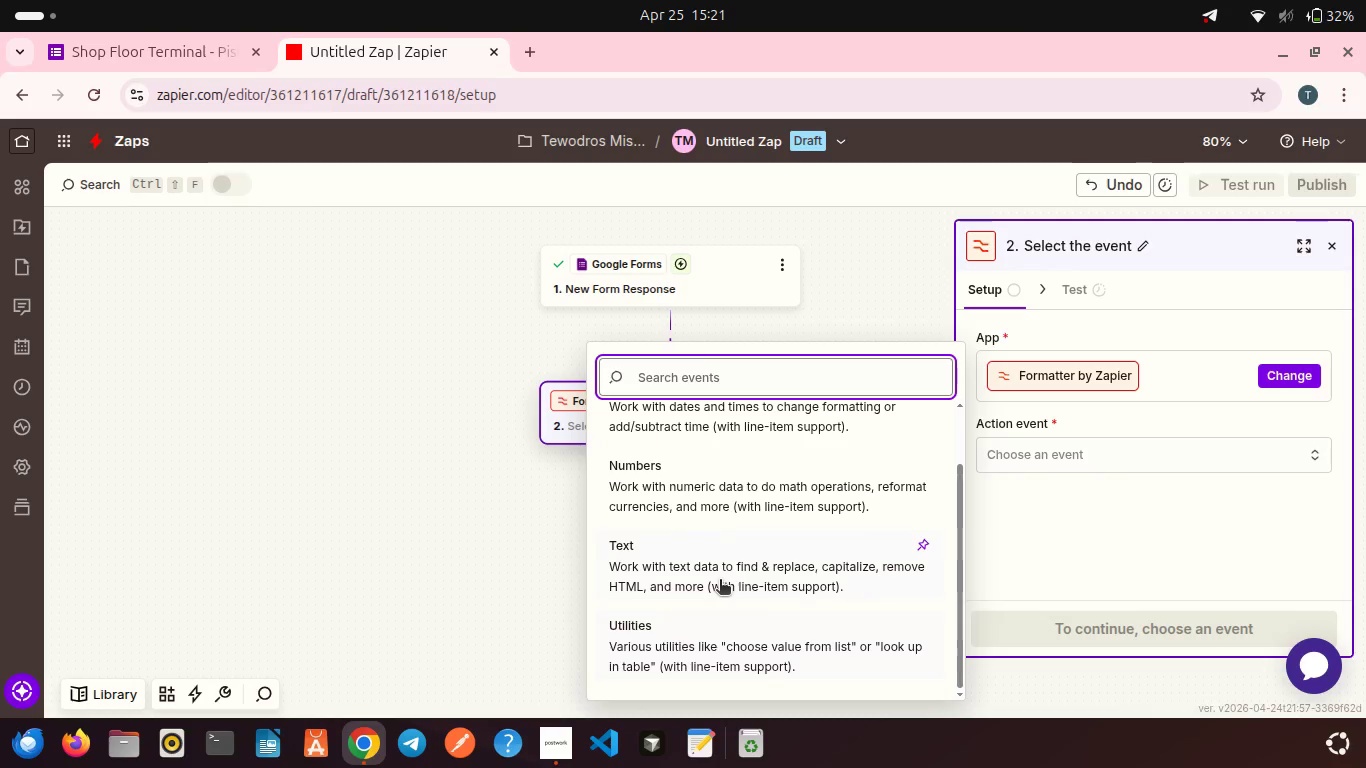 
left_click([719, 582])
 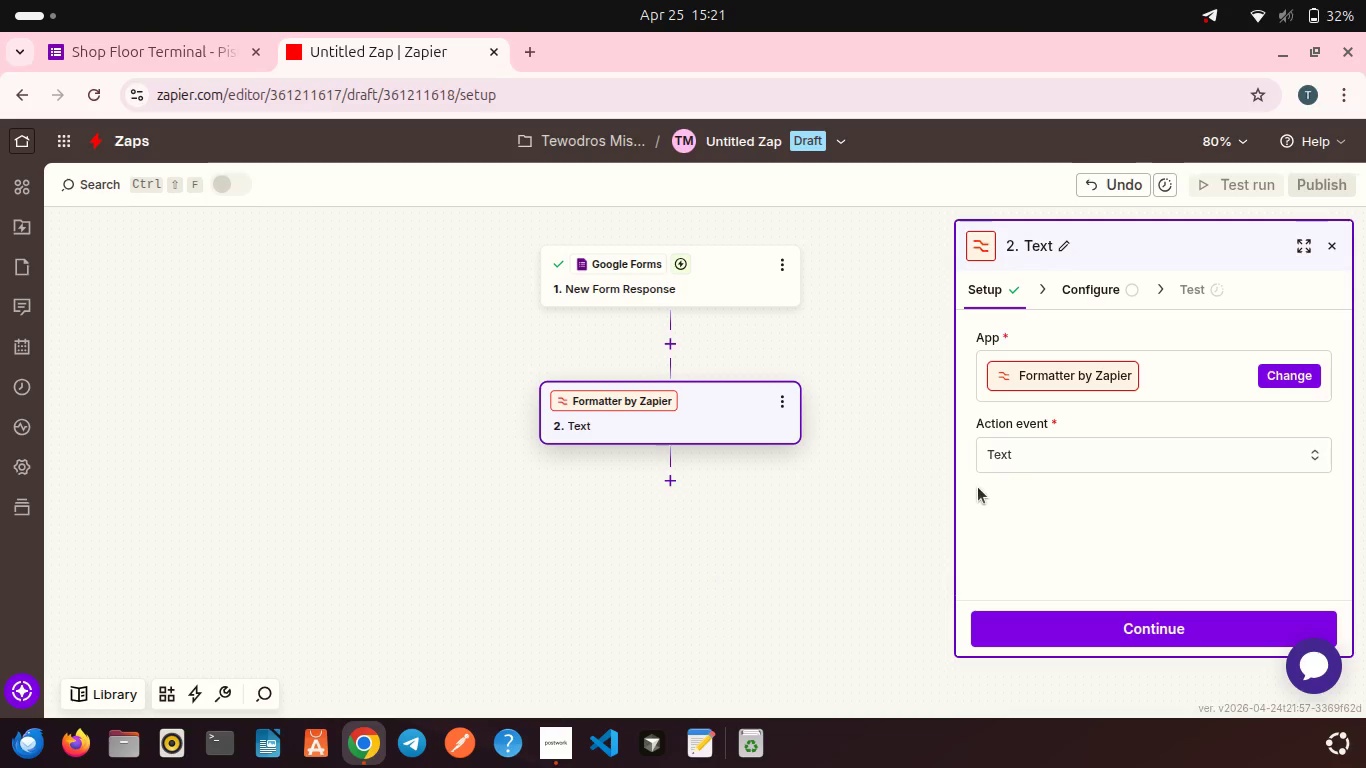 
left_click([1085, 619])
 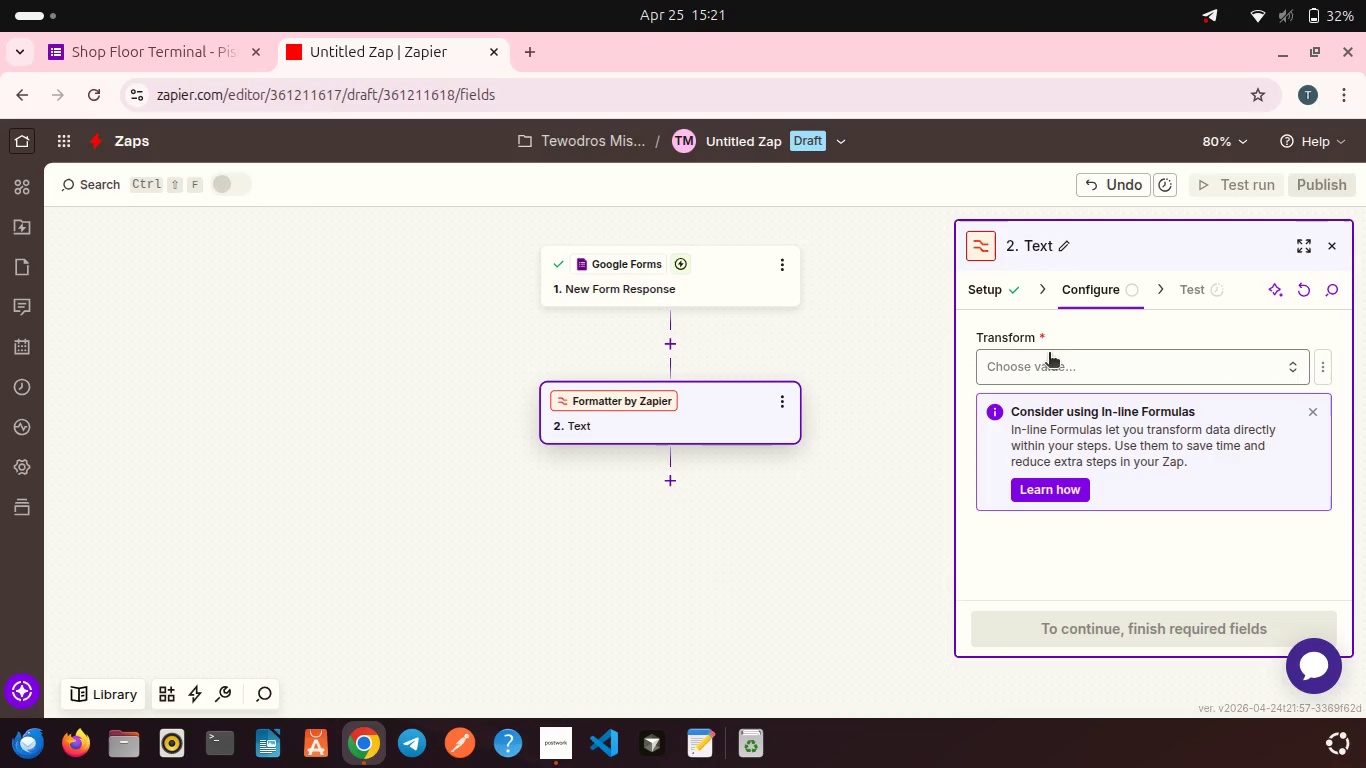 
left_click([1048, 358])
 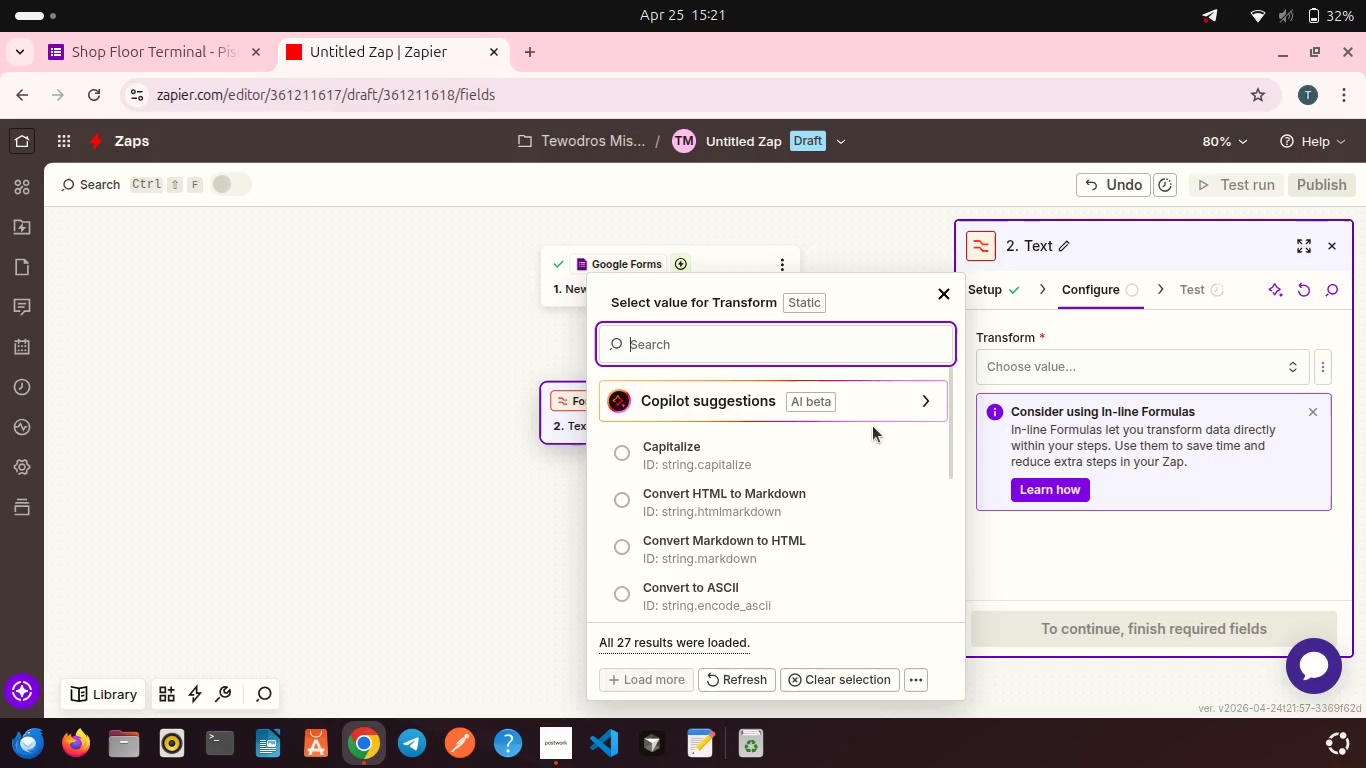 
wait(5.38)
 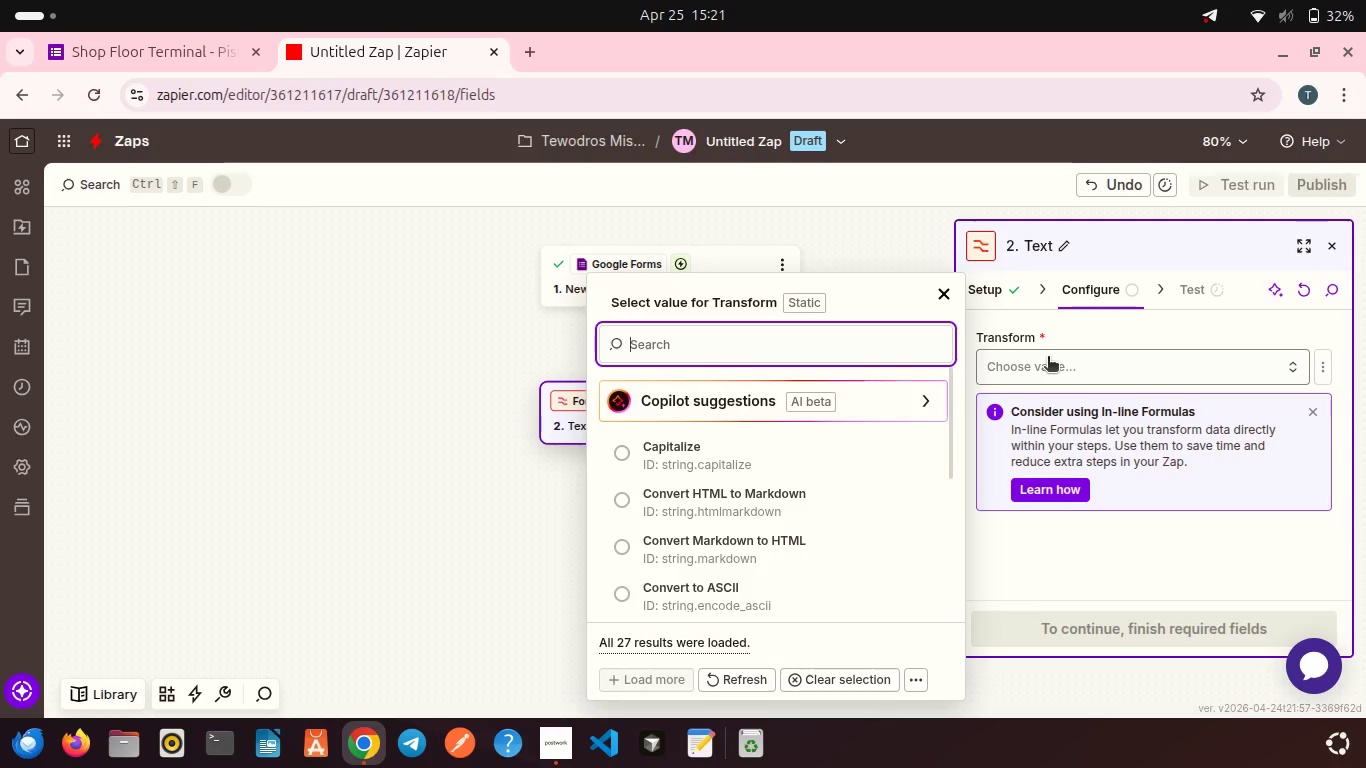 
left_click([748, 458])
 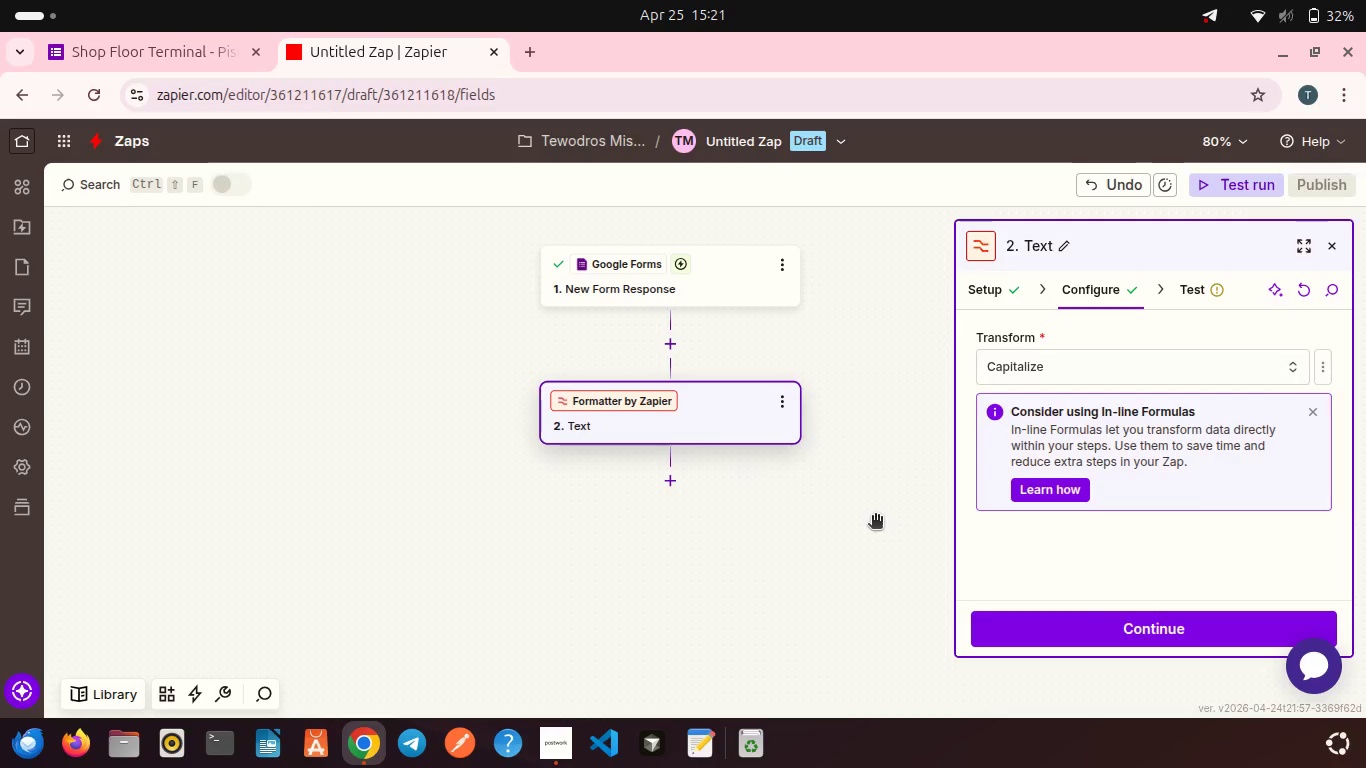 
scroll: coordinate [1032, 538], scroll_direction: down, amount: 2.0
 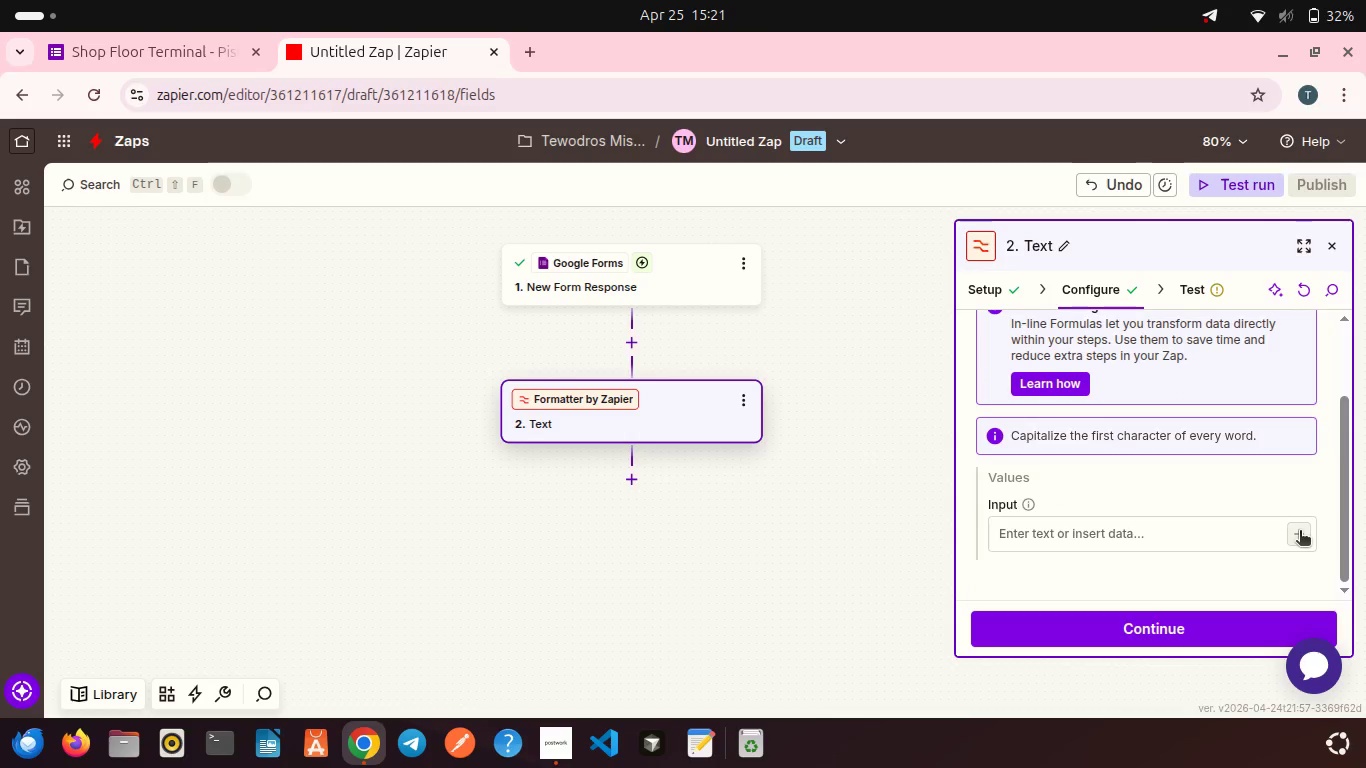 
left_click([1299, 532])
 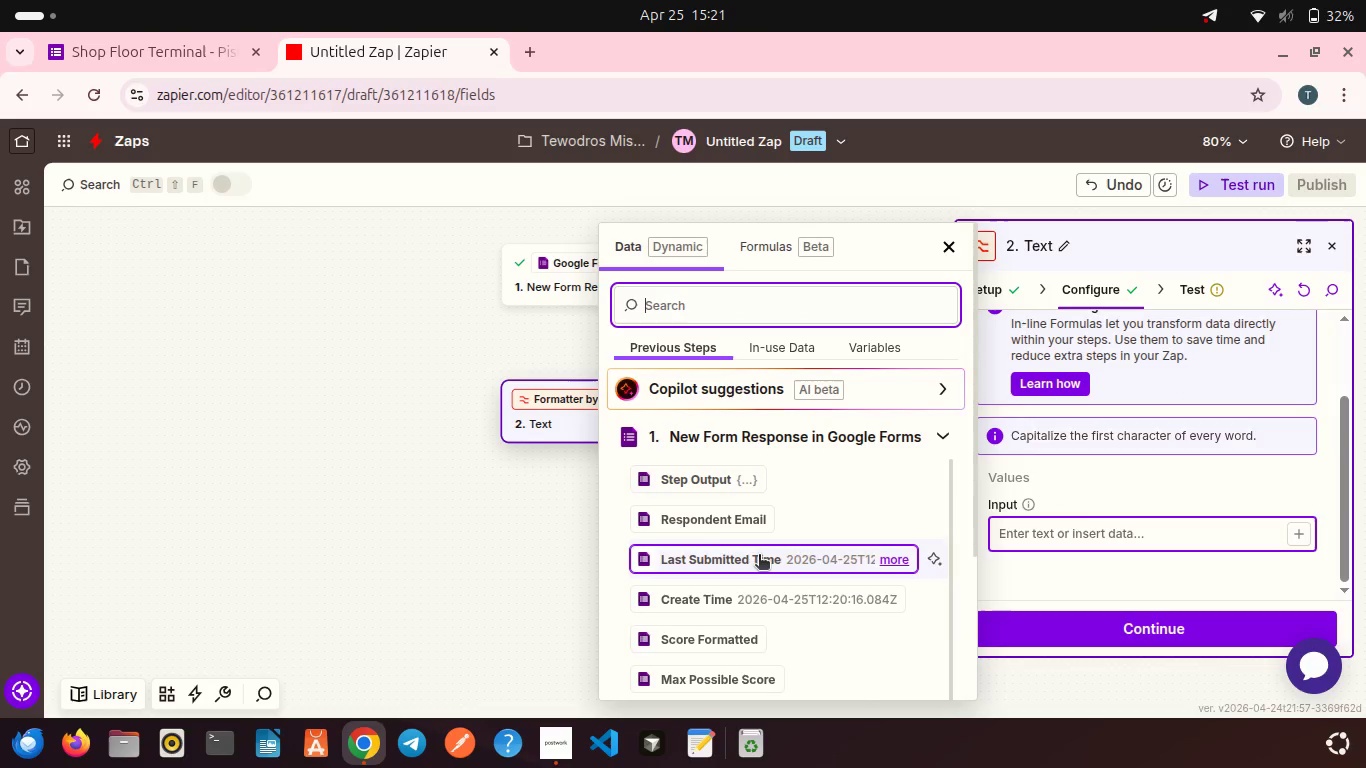 
scroll: coordinate [744, 585], scroll_direction: down, amount: 7.0
 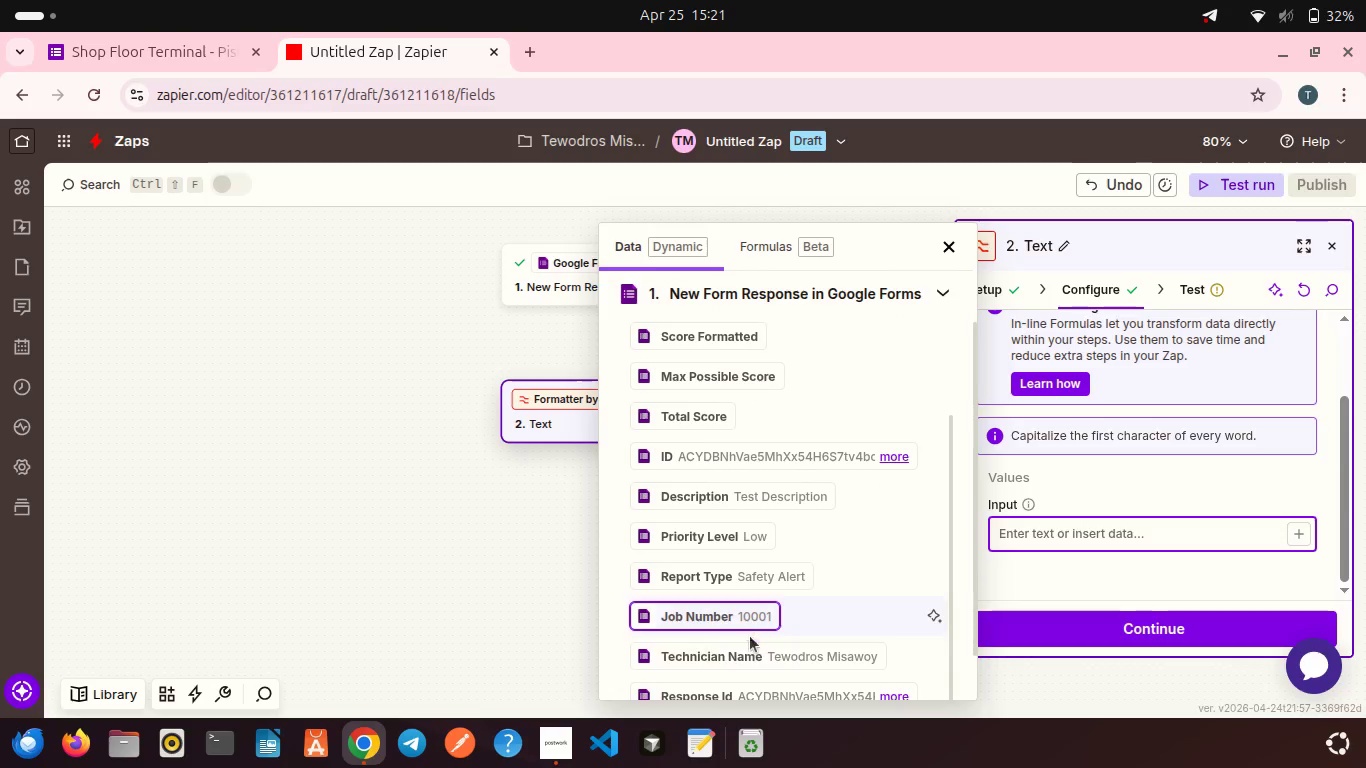 
left_click([751, 642])
 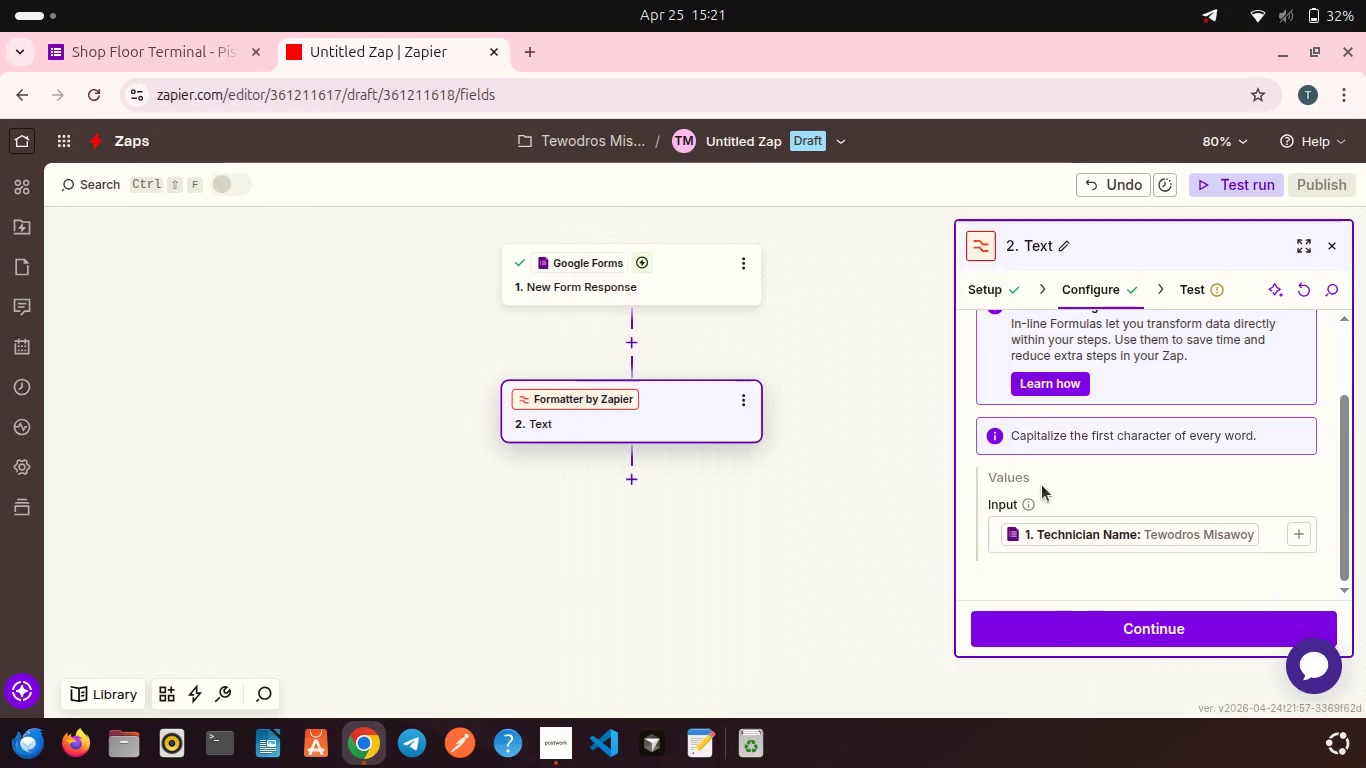 
scroll: coordinate [1041, 484], scroll_direction: down, amount: 5.0
 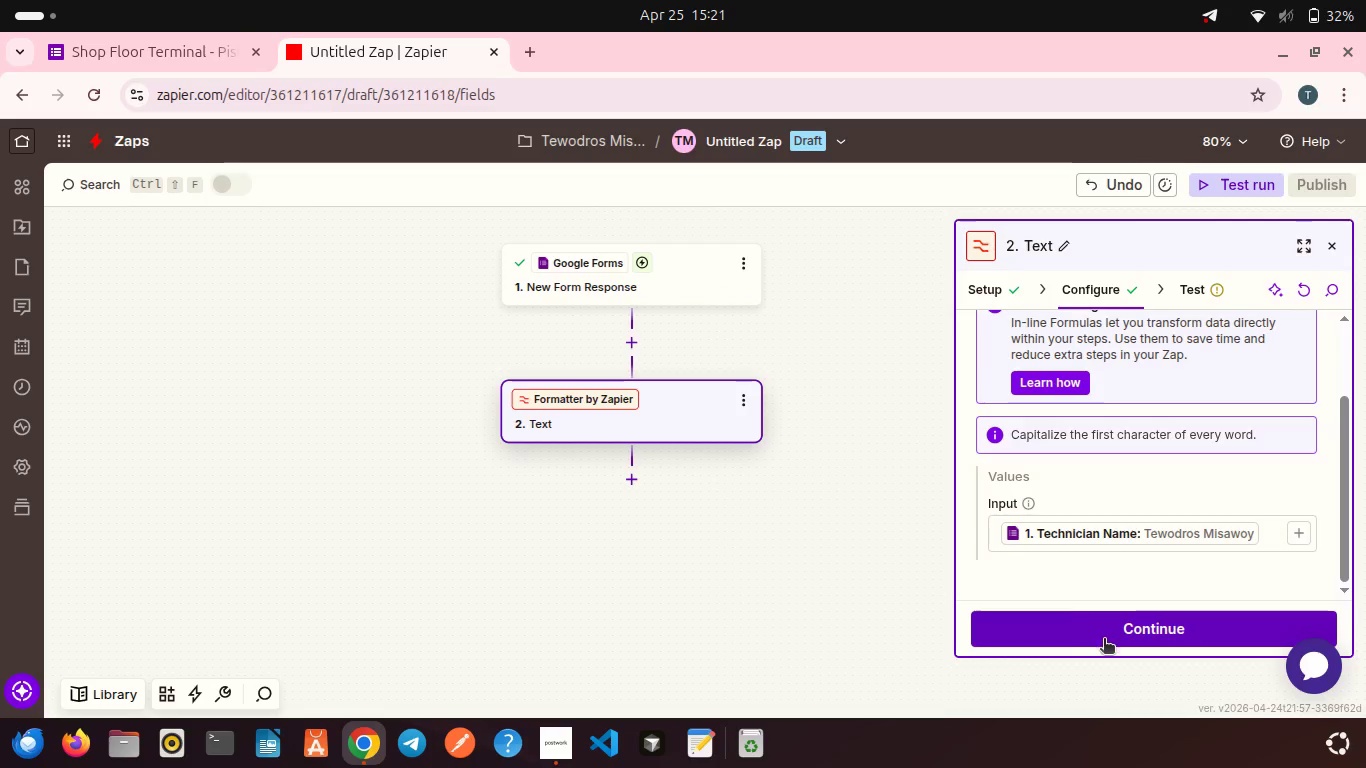 
left_click([1104, 640])
 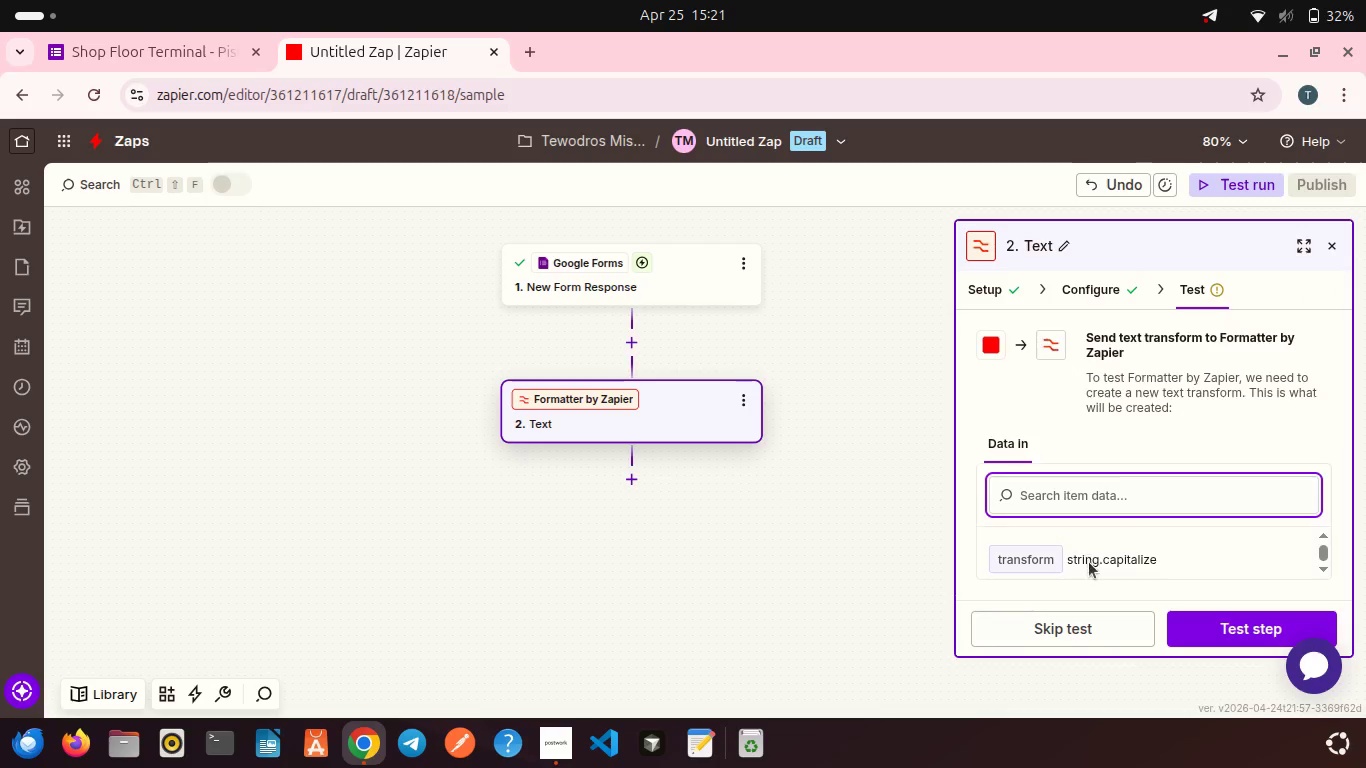 
scroll: coordinate [1089, 562], scroll_direction: down, amount: 3.0
 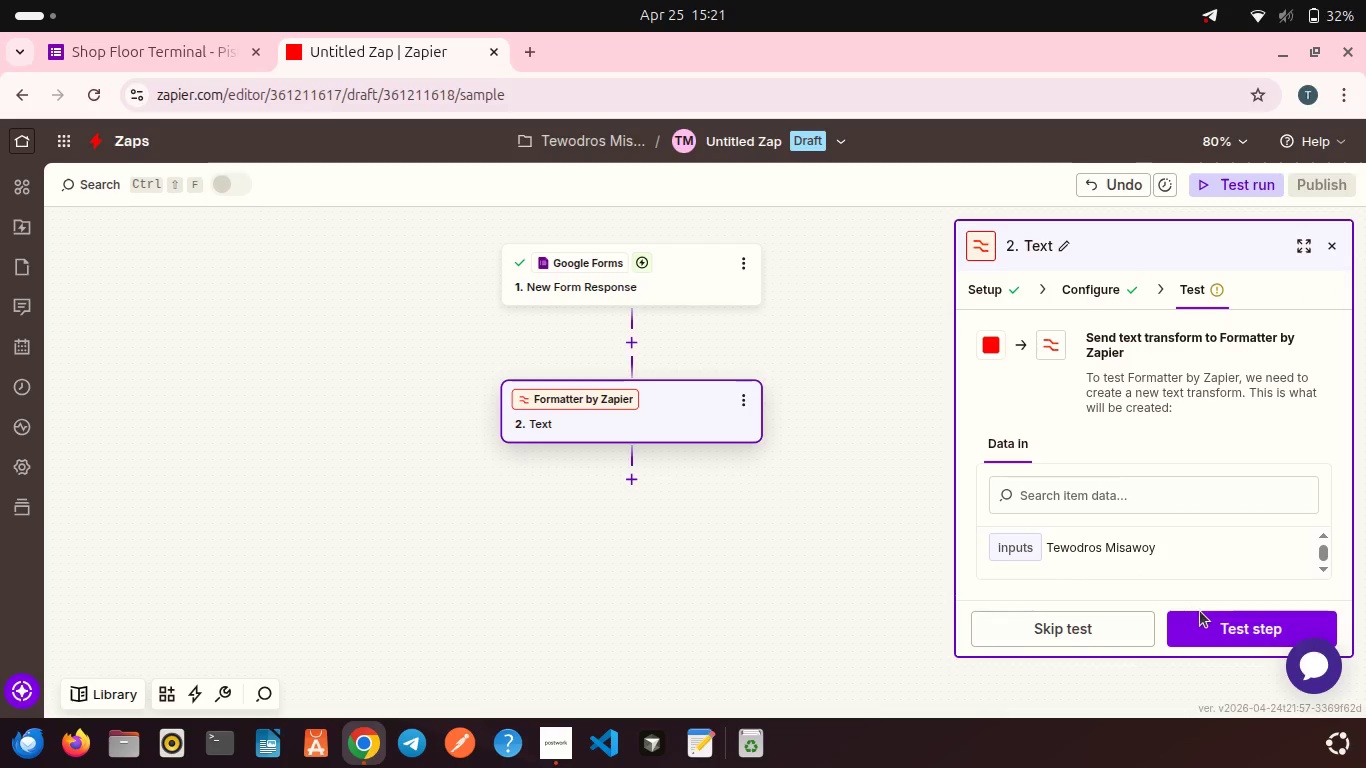 
left_click([1232, 632])
 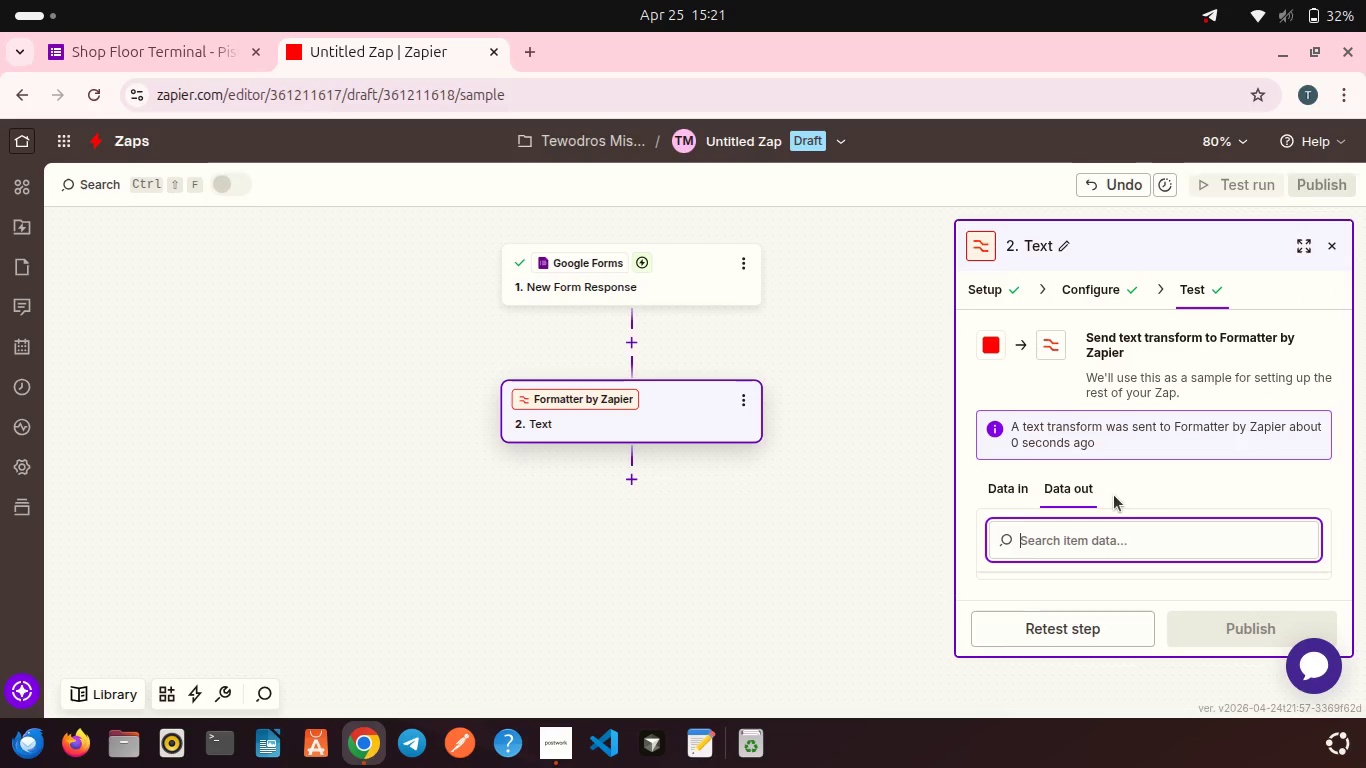 
wait(7.91)
 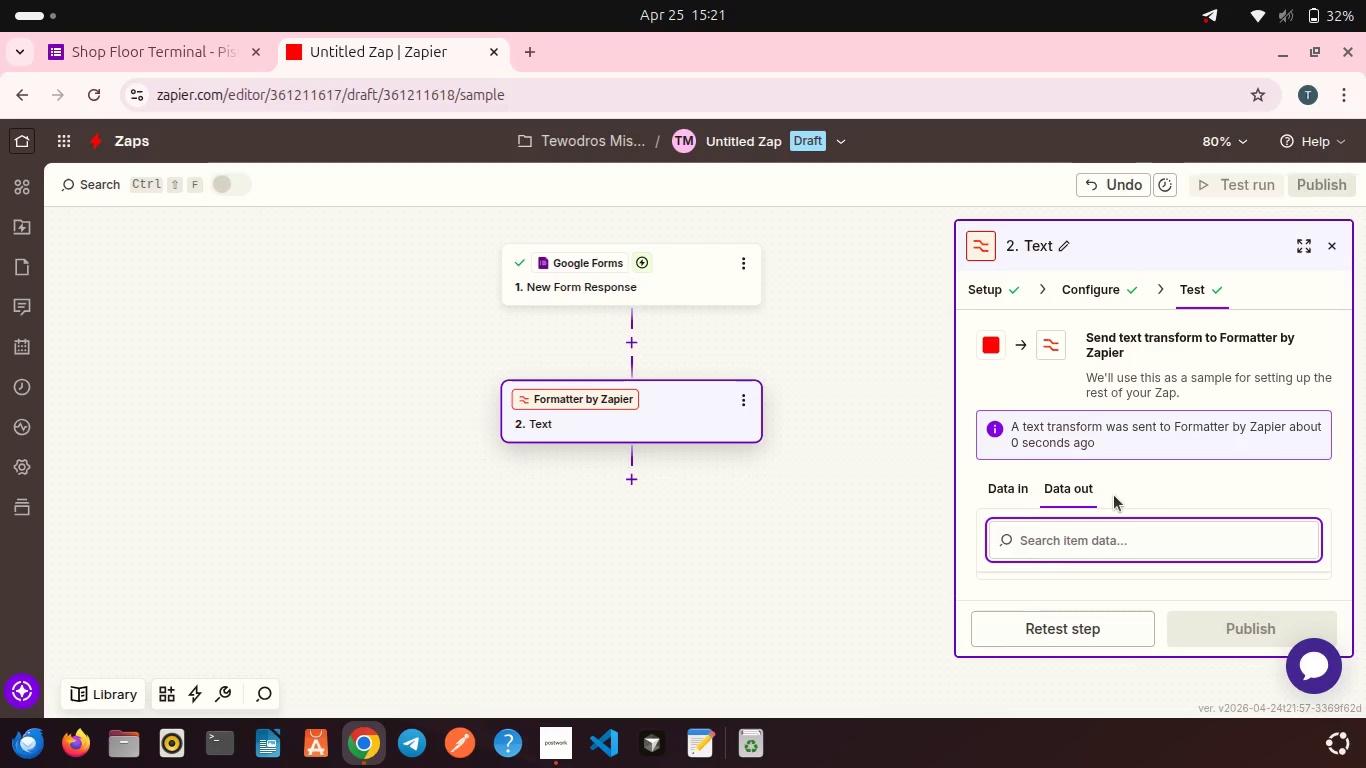 
left_click([1086, 281])
 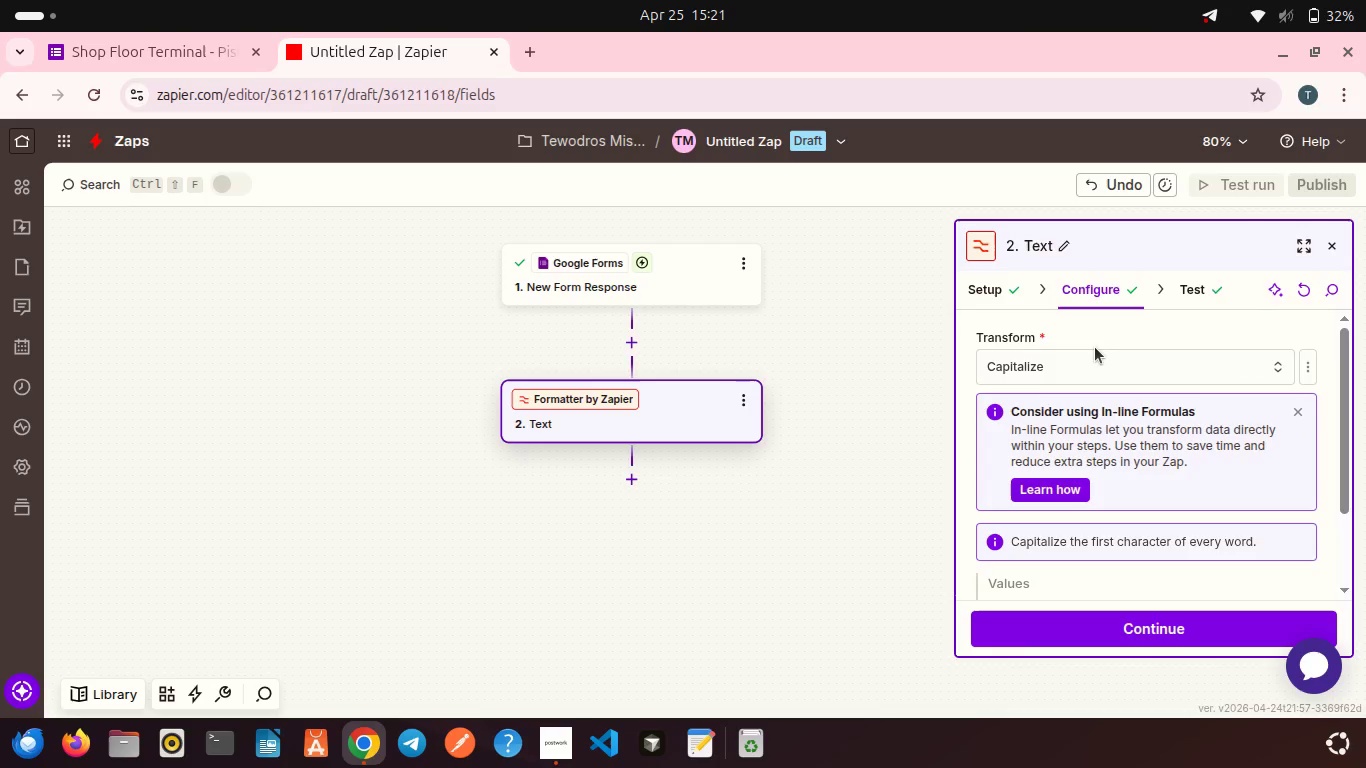 
left_click([1097, 362])
 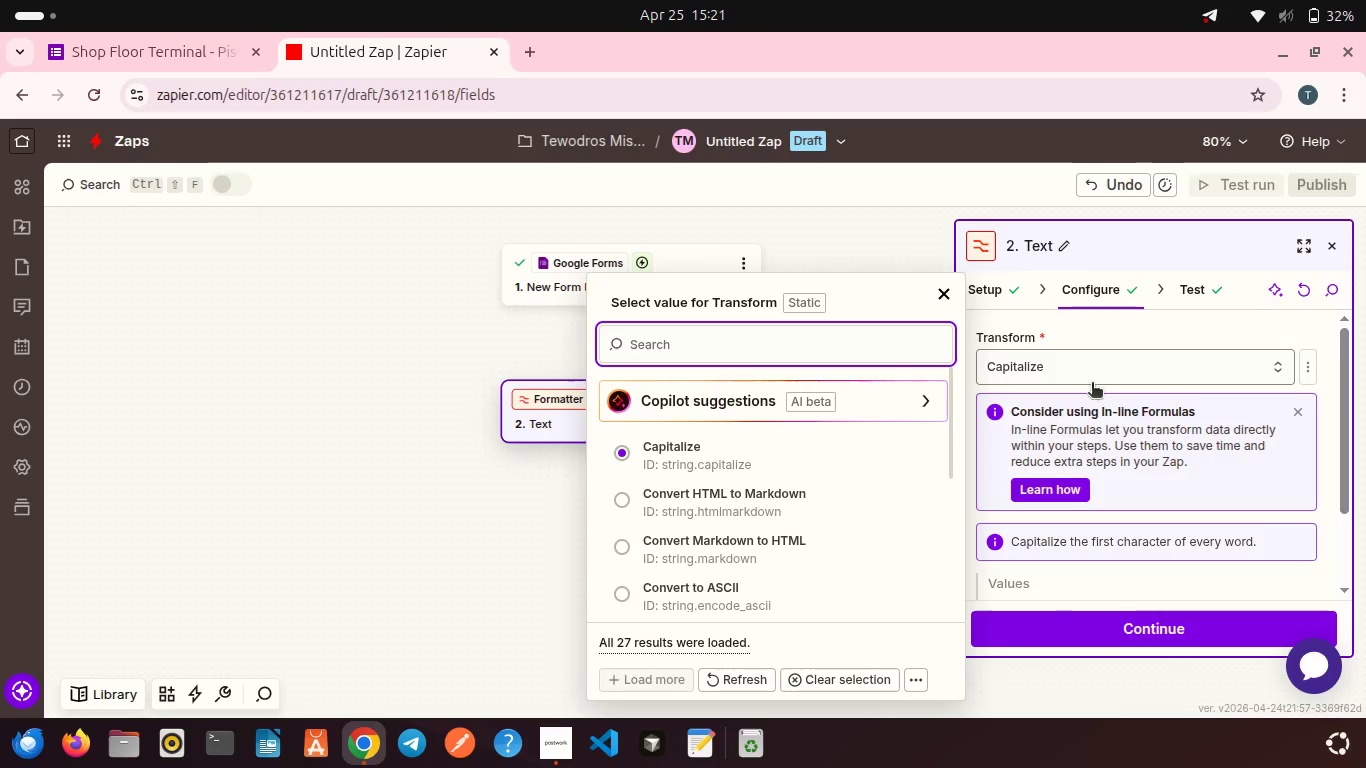 
left_click([1102, 446])
 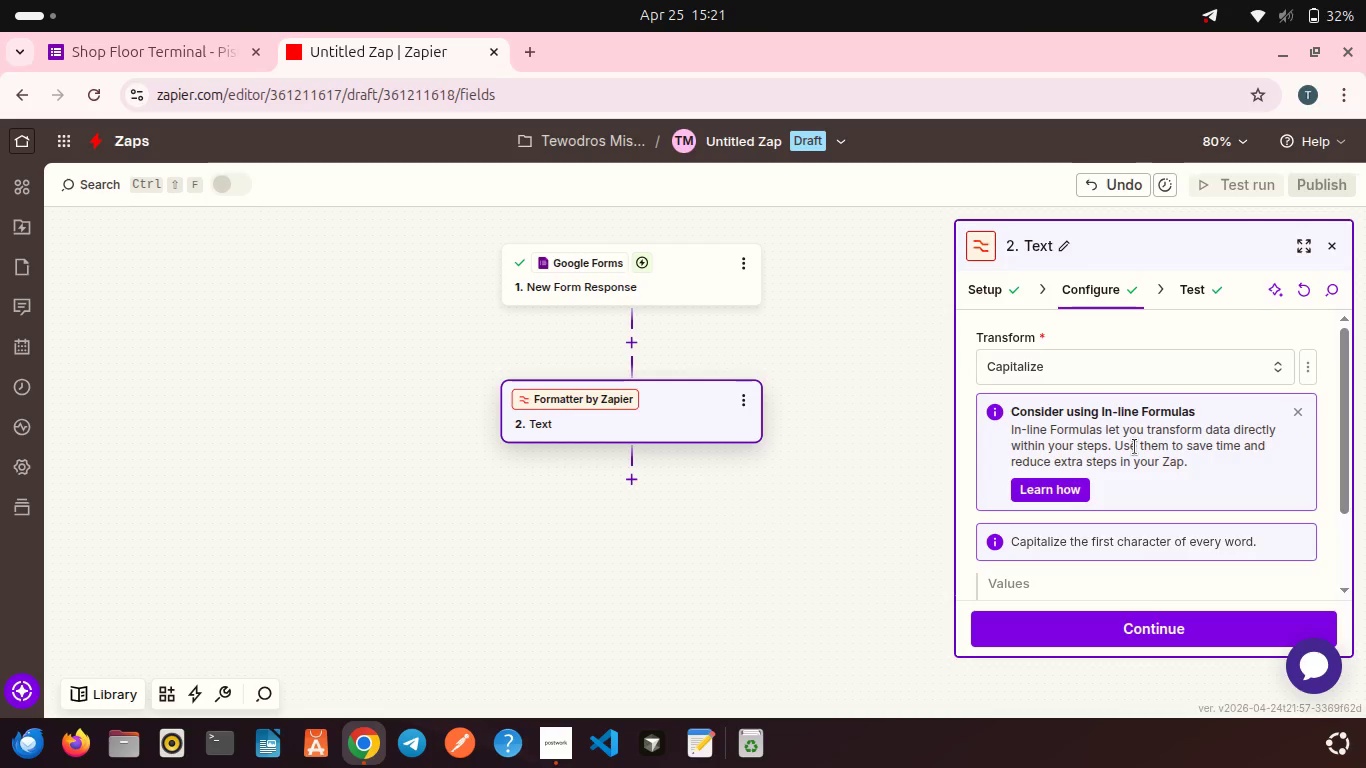 
scroll: coordinate [1135, 447], scroll_direction: down, amount: 3.0
 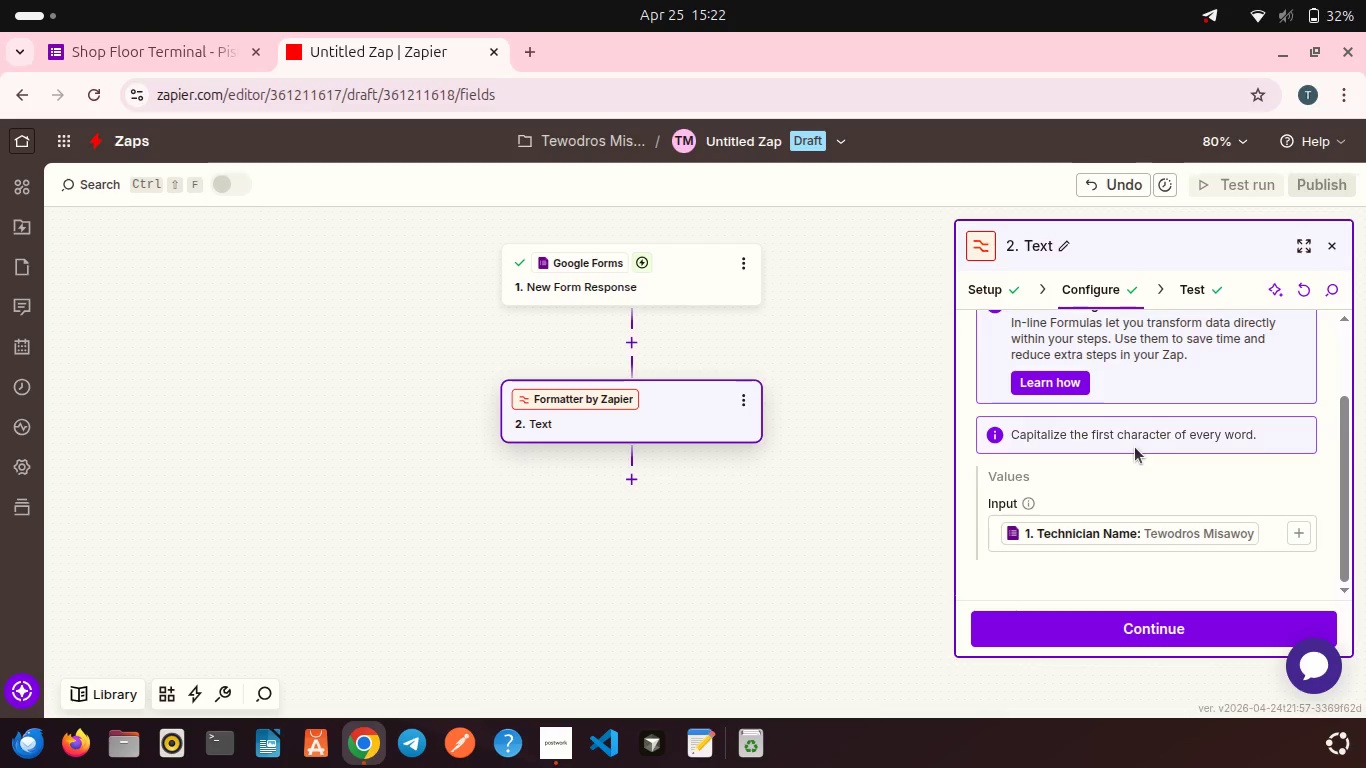 
wait(7.03)
 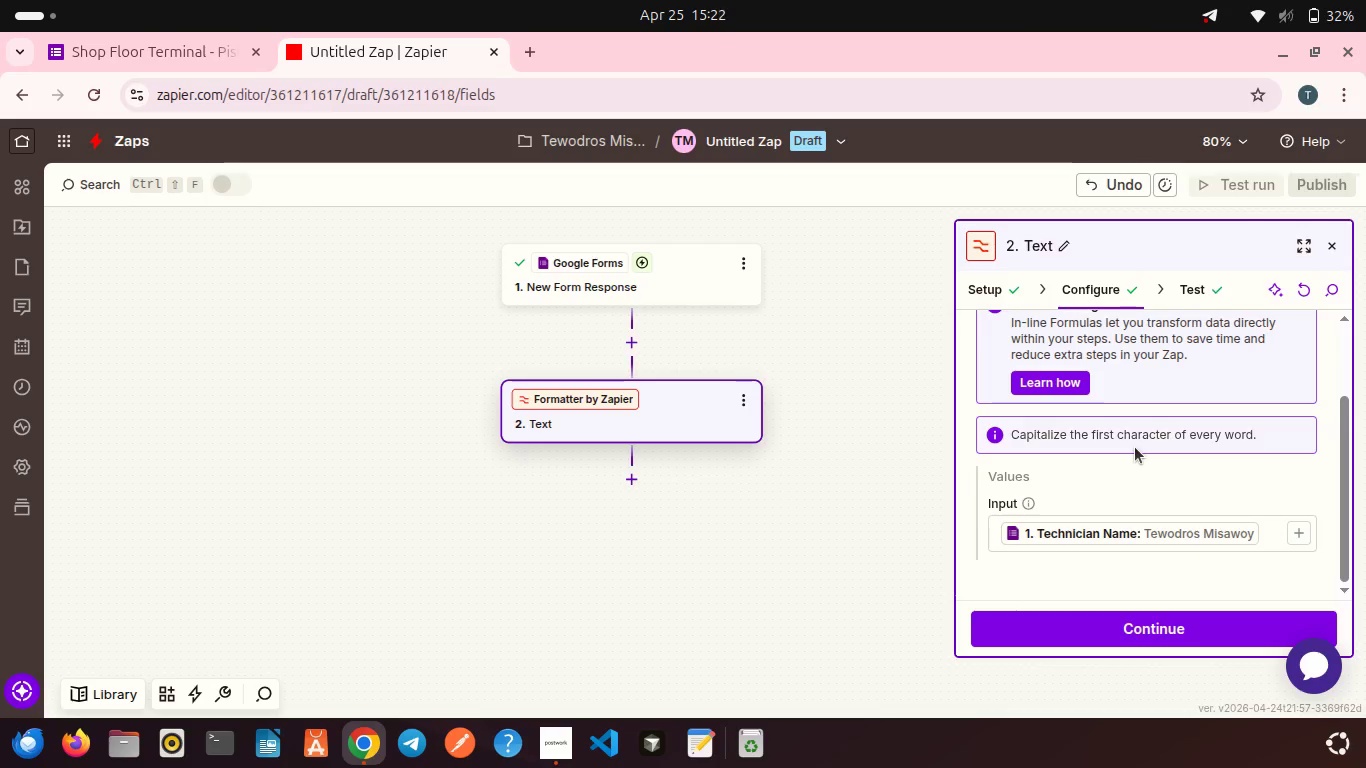 
left_click([628, 484])
 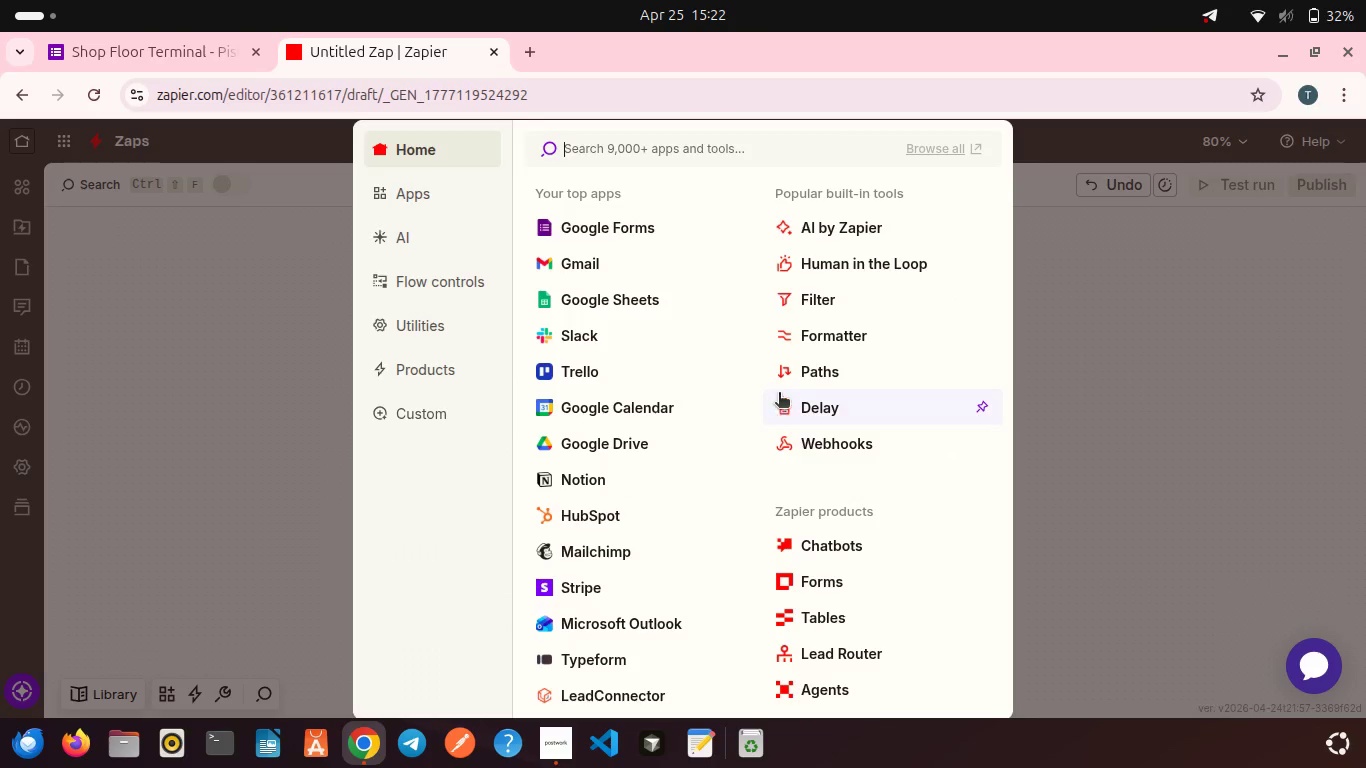 
left_click([805, 378])
 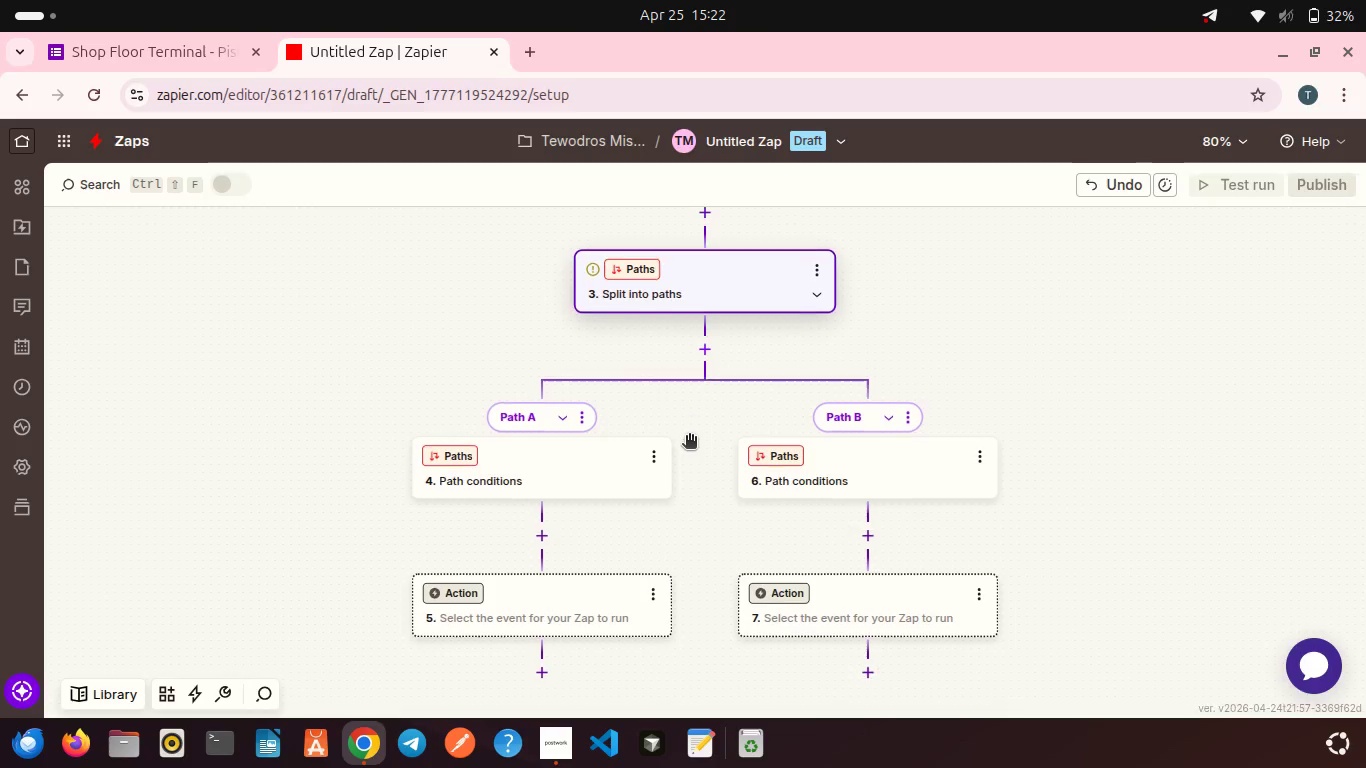 
wait(15.0)
 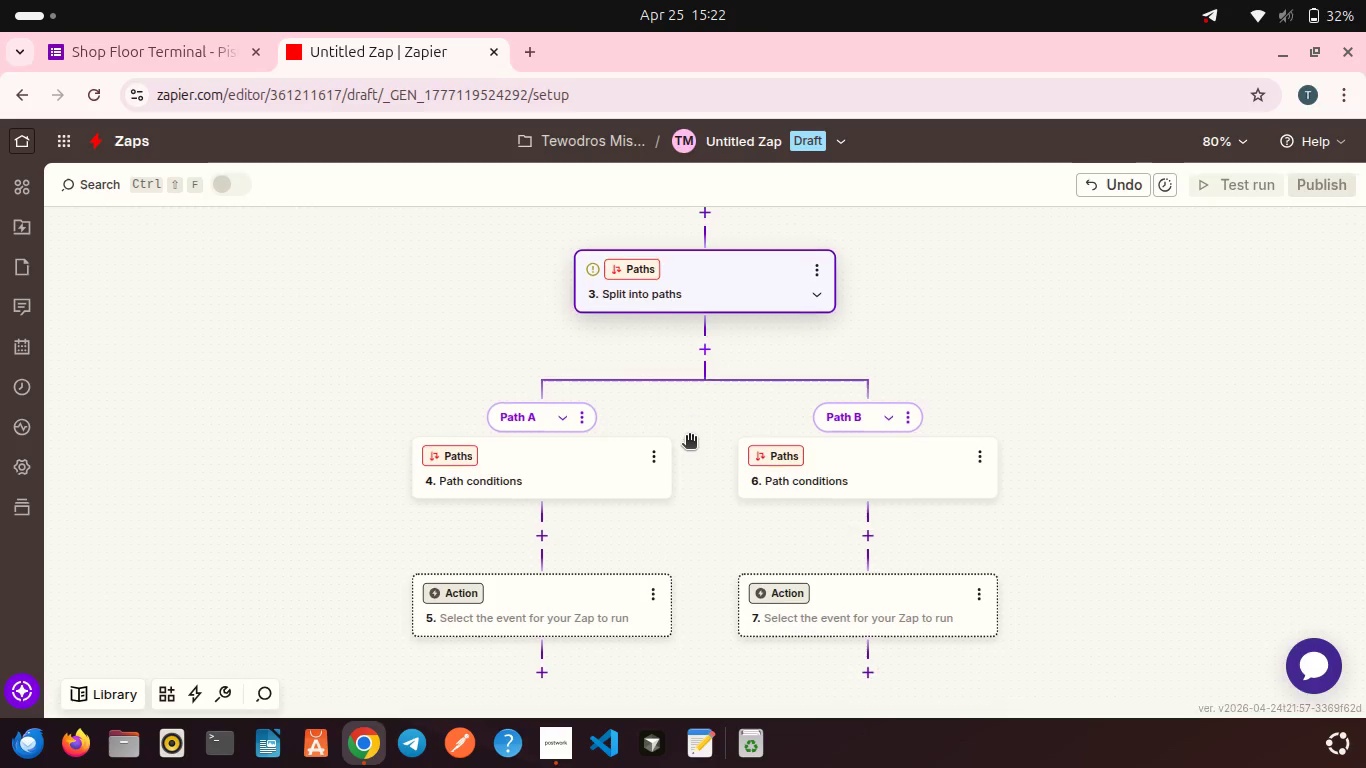 
left_click([575, 409])
 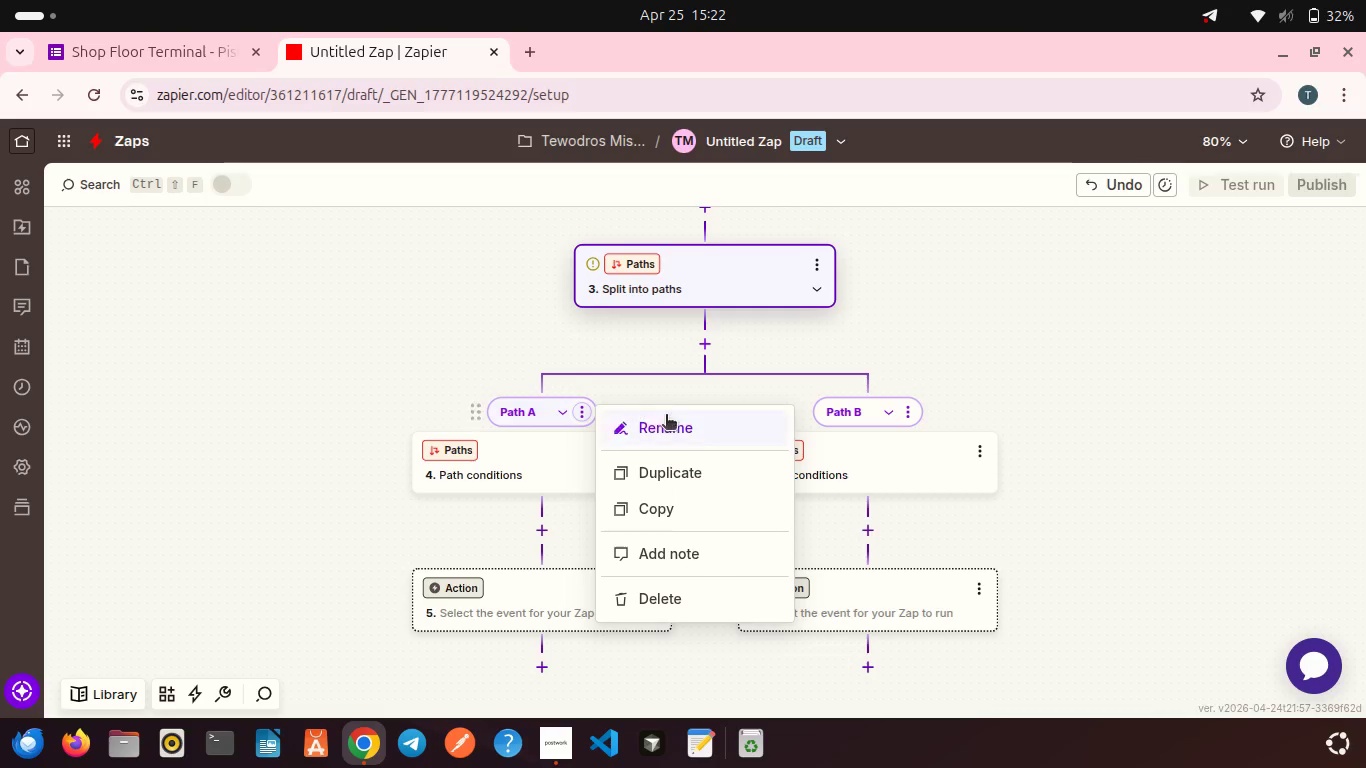 
left_click([670, 417])
 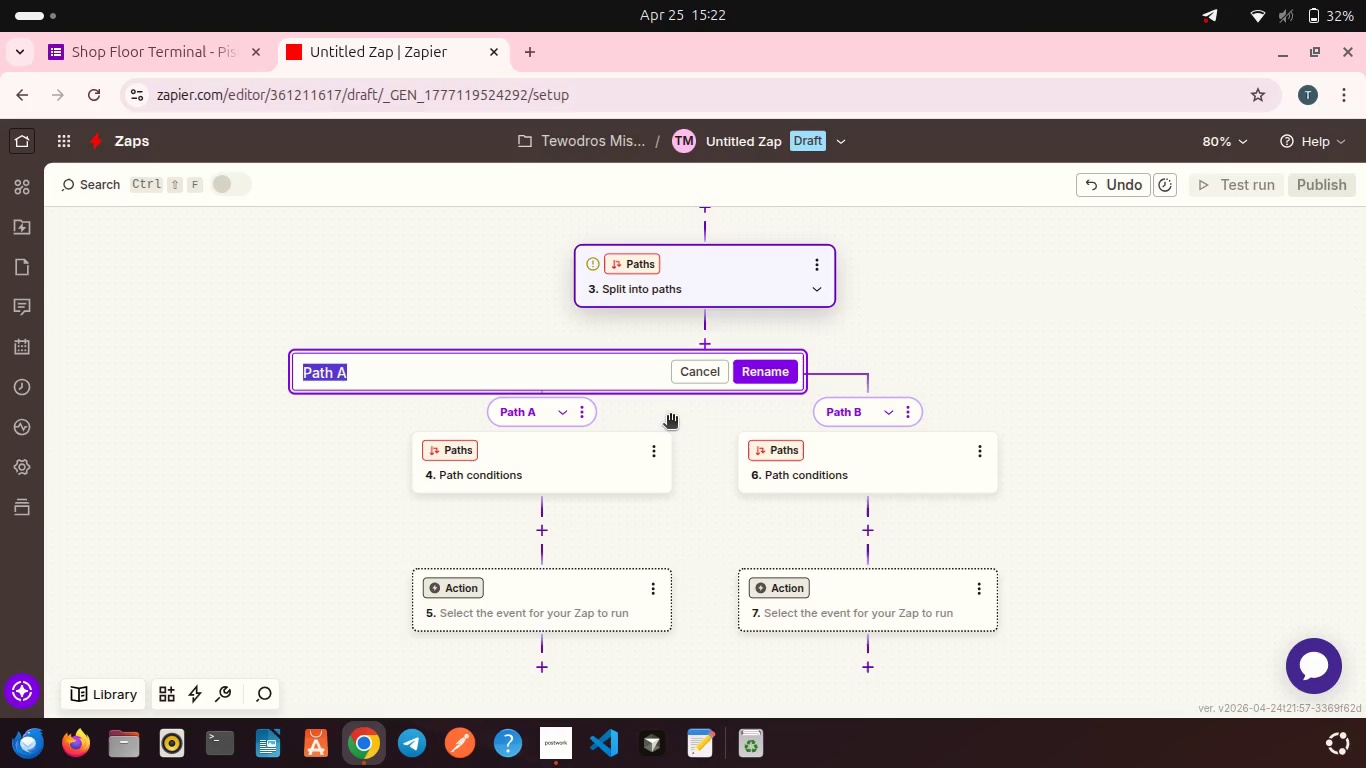 
type(Safety Alert)
 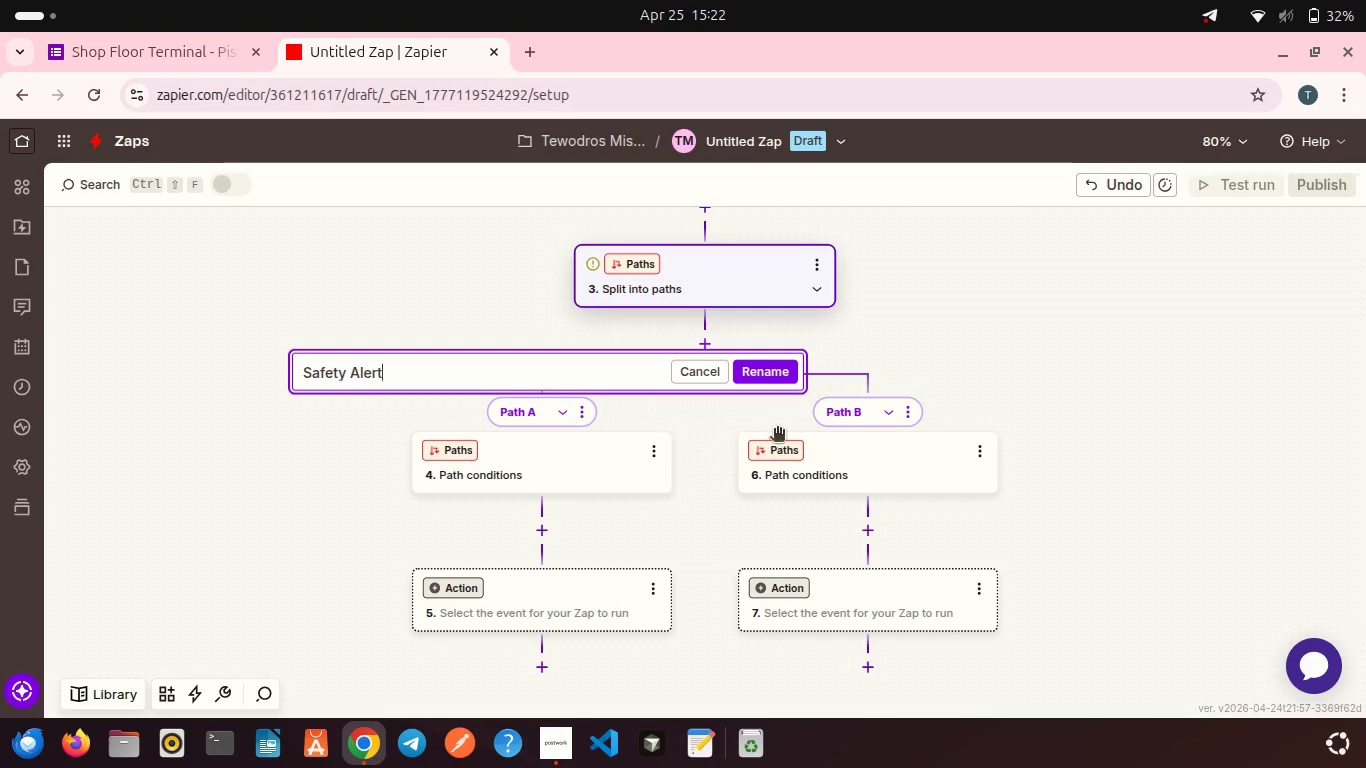 
left_click([759, 372])
 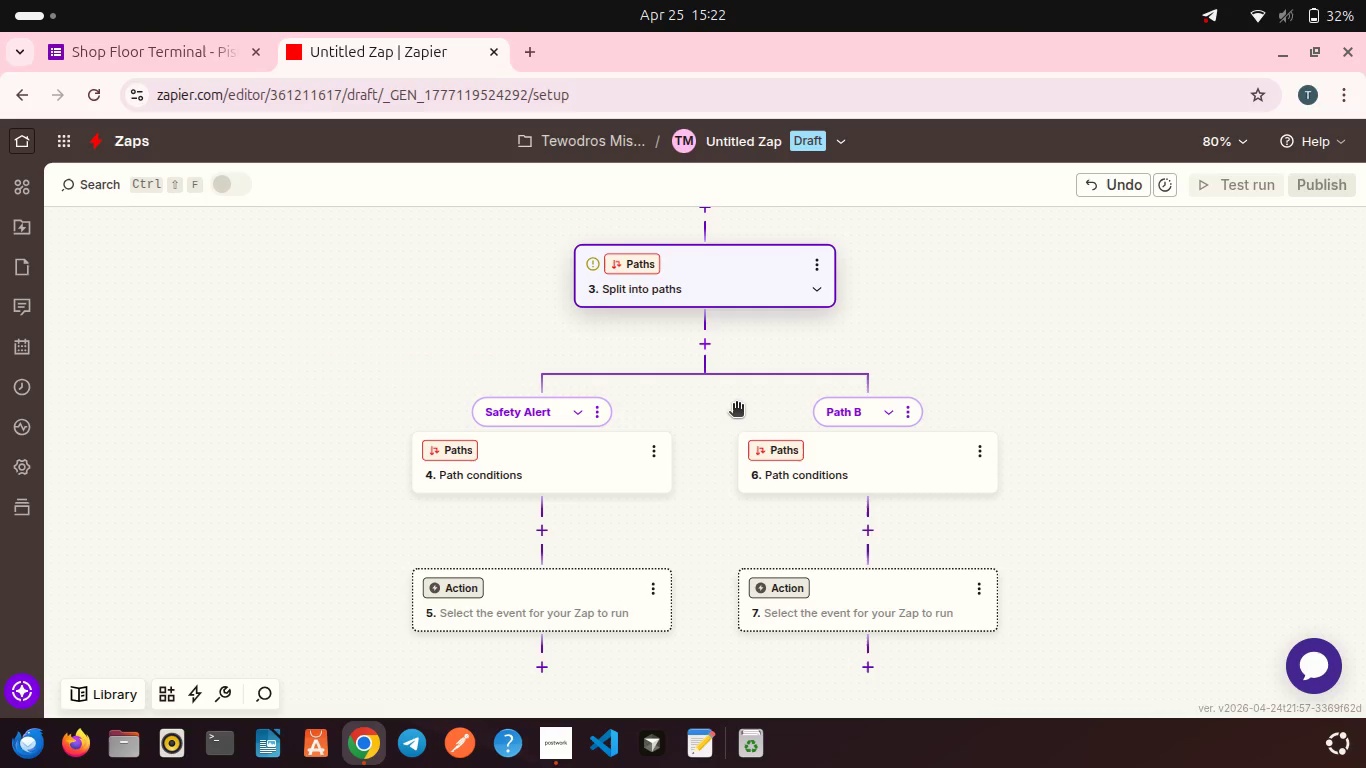 
middle_click([736, 405])
 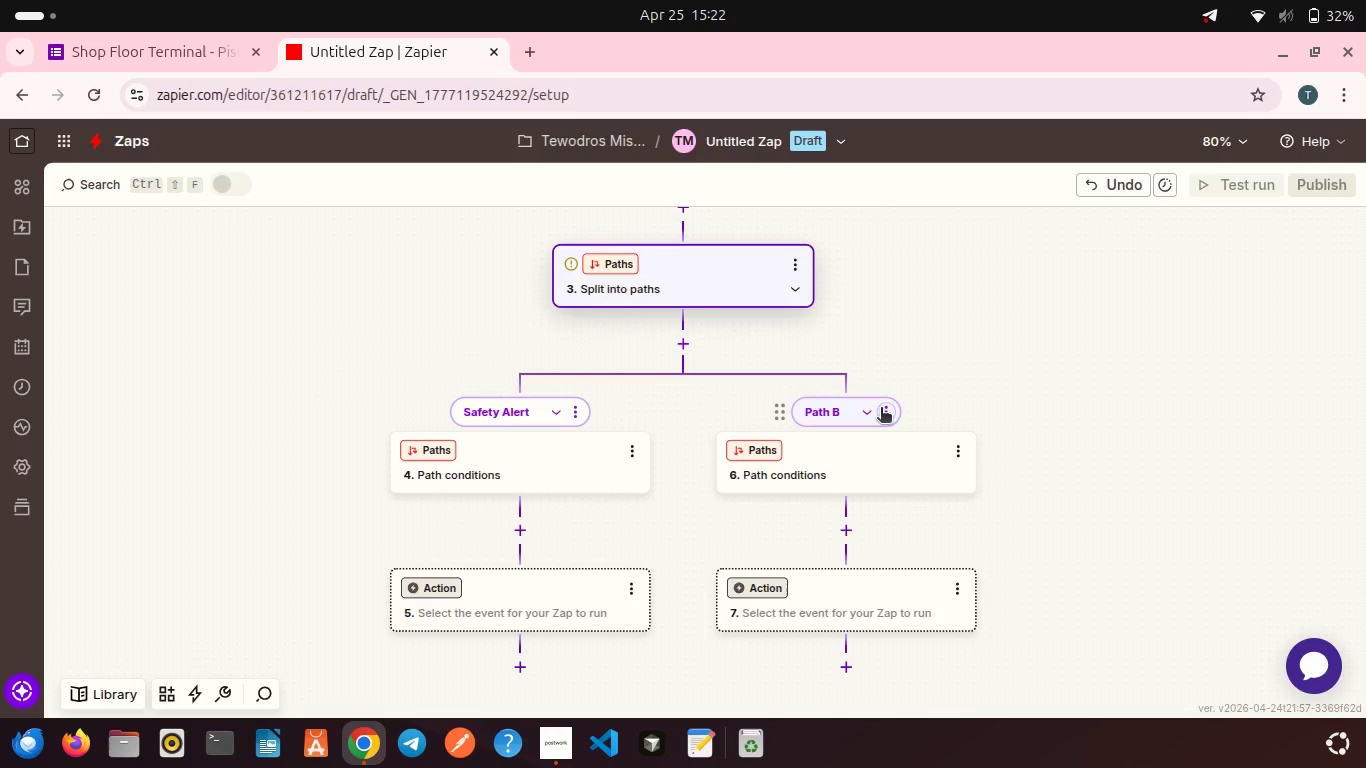 
left_click([886, 412])
 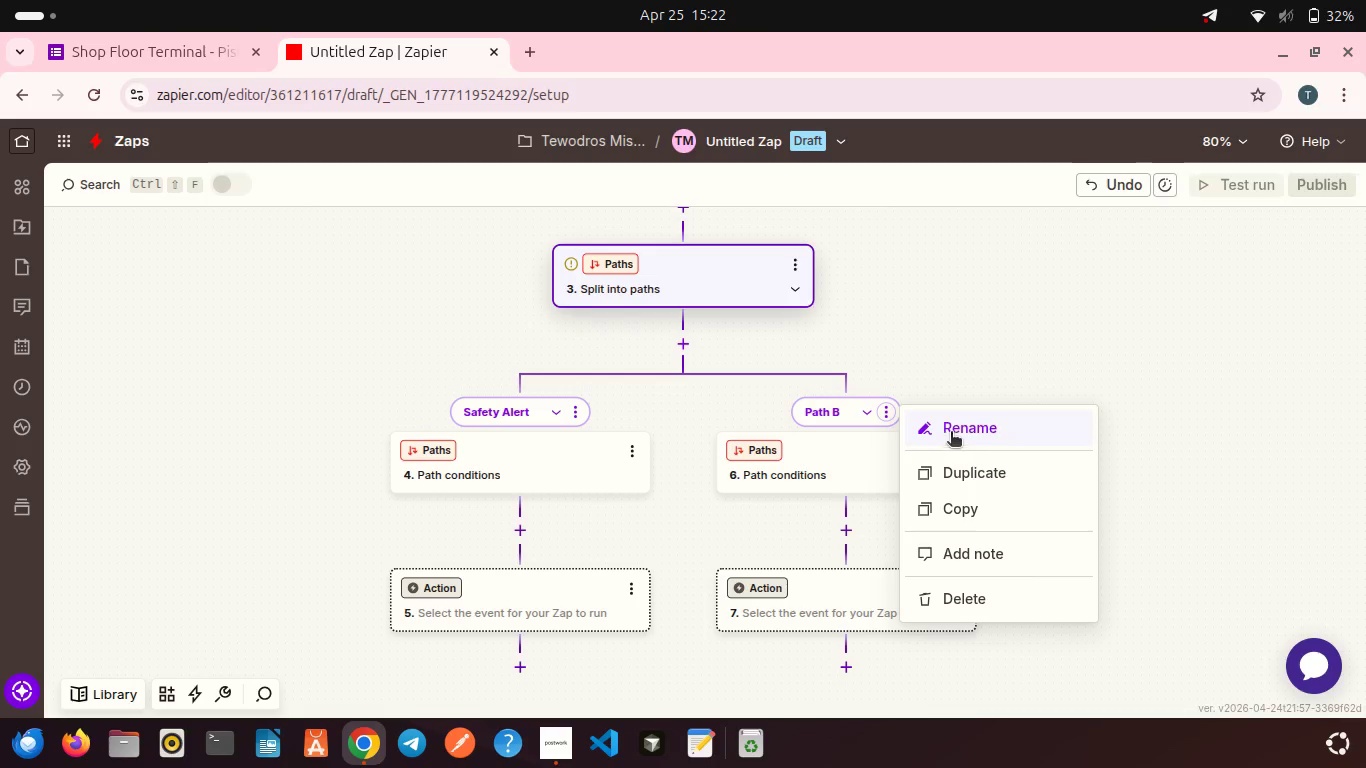 
left_click([951, 424])
 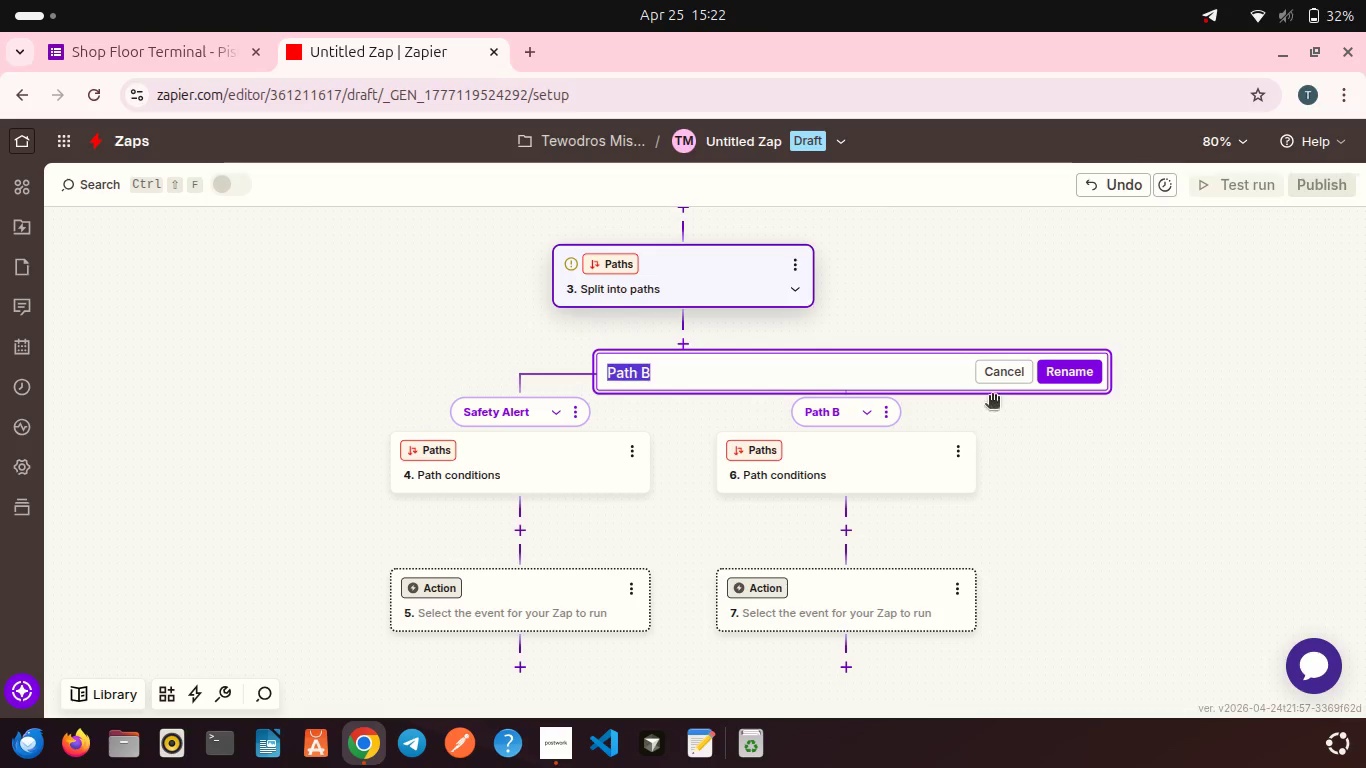 
left_click([995, 370])
 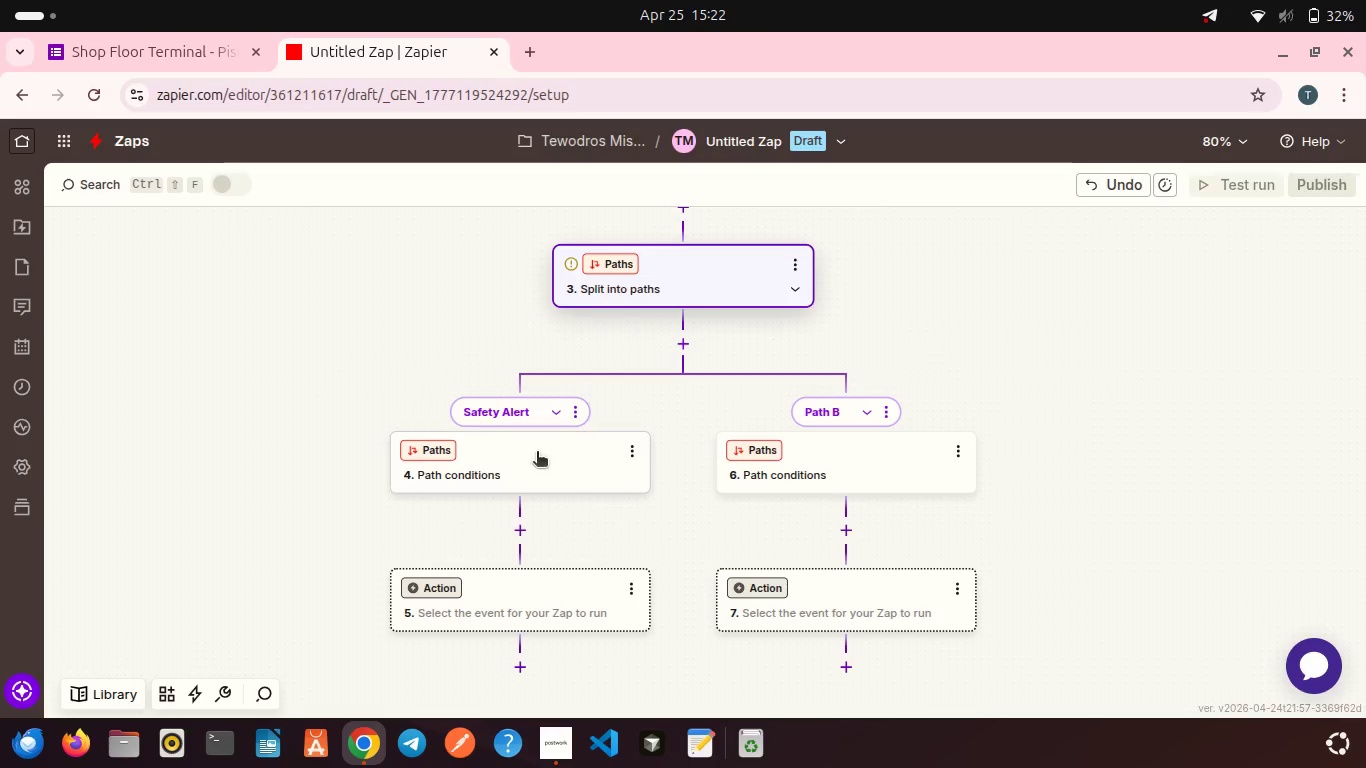 
left_click([536, 453])
 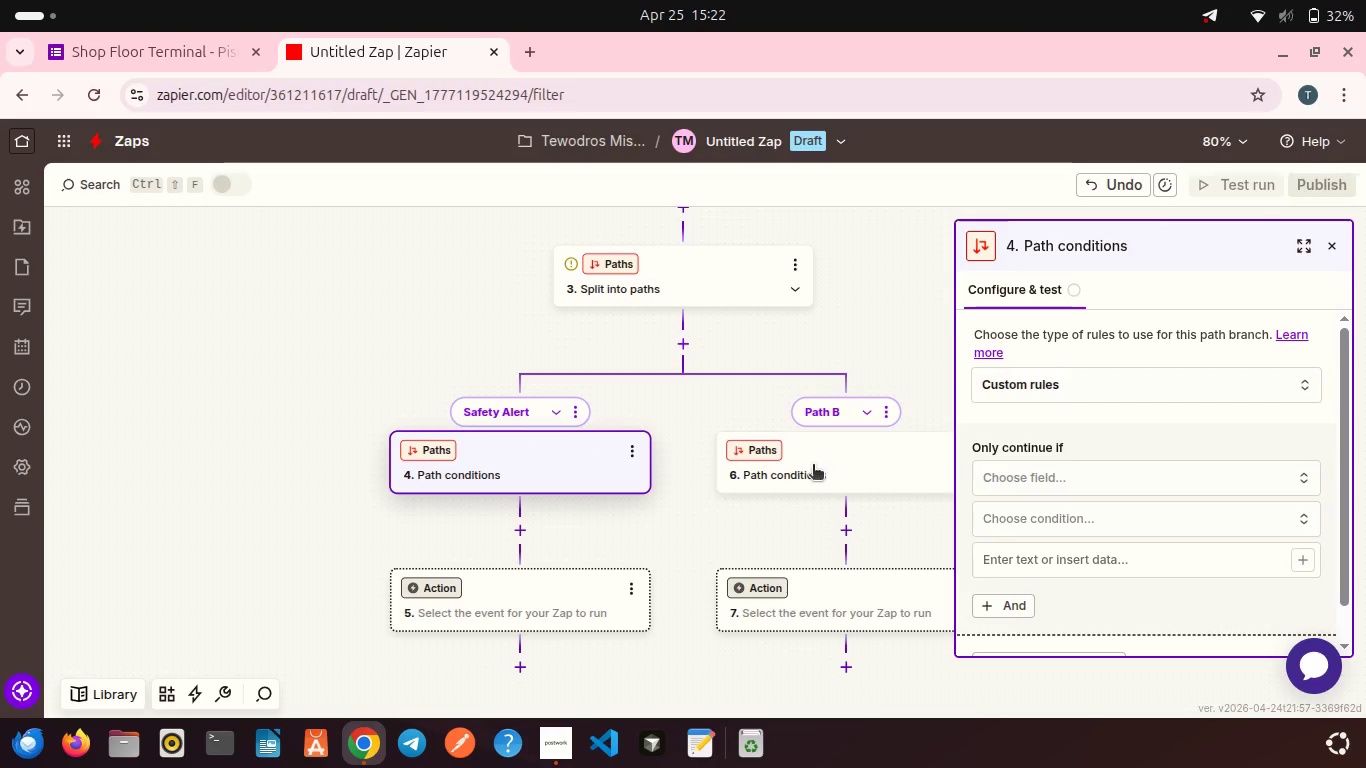 
left_click([982, 479])
 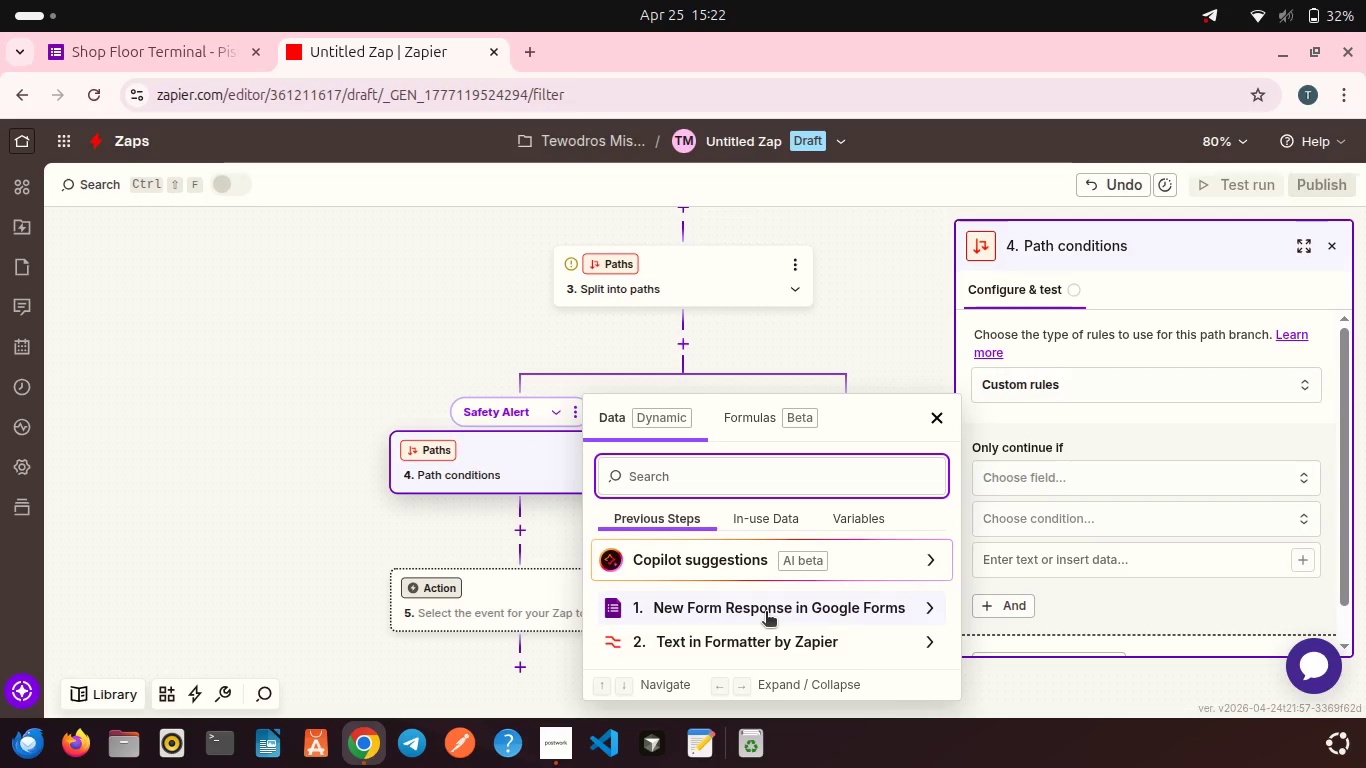 
left_click([765, 612])
 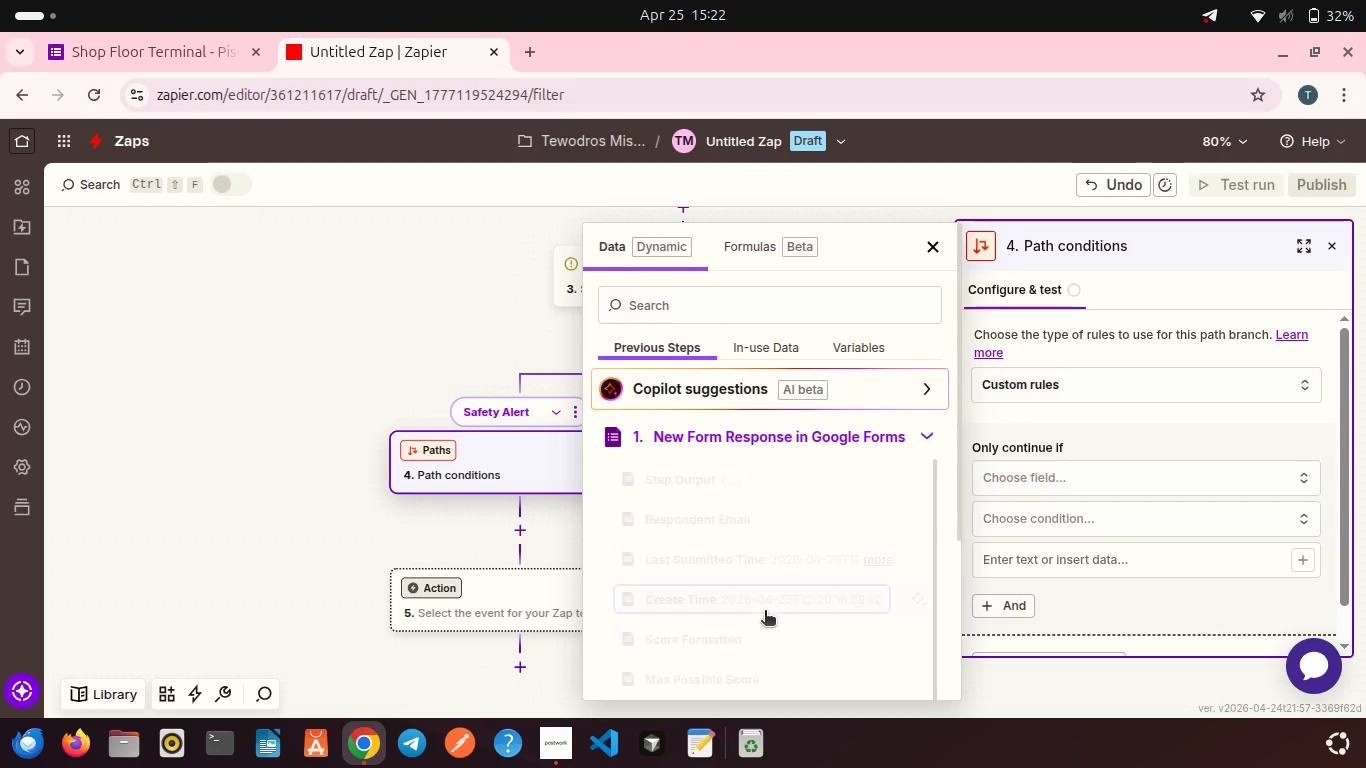 
scroll: coordinate [765, 612], scroll_direction: down, amount: 5.0
 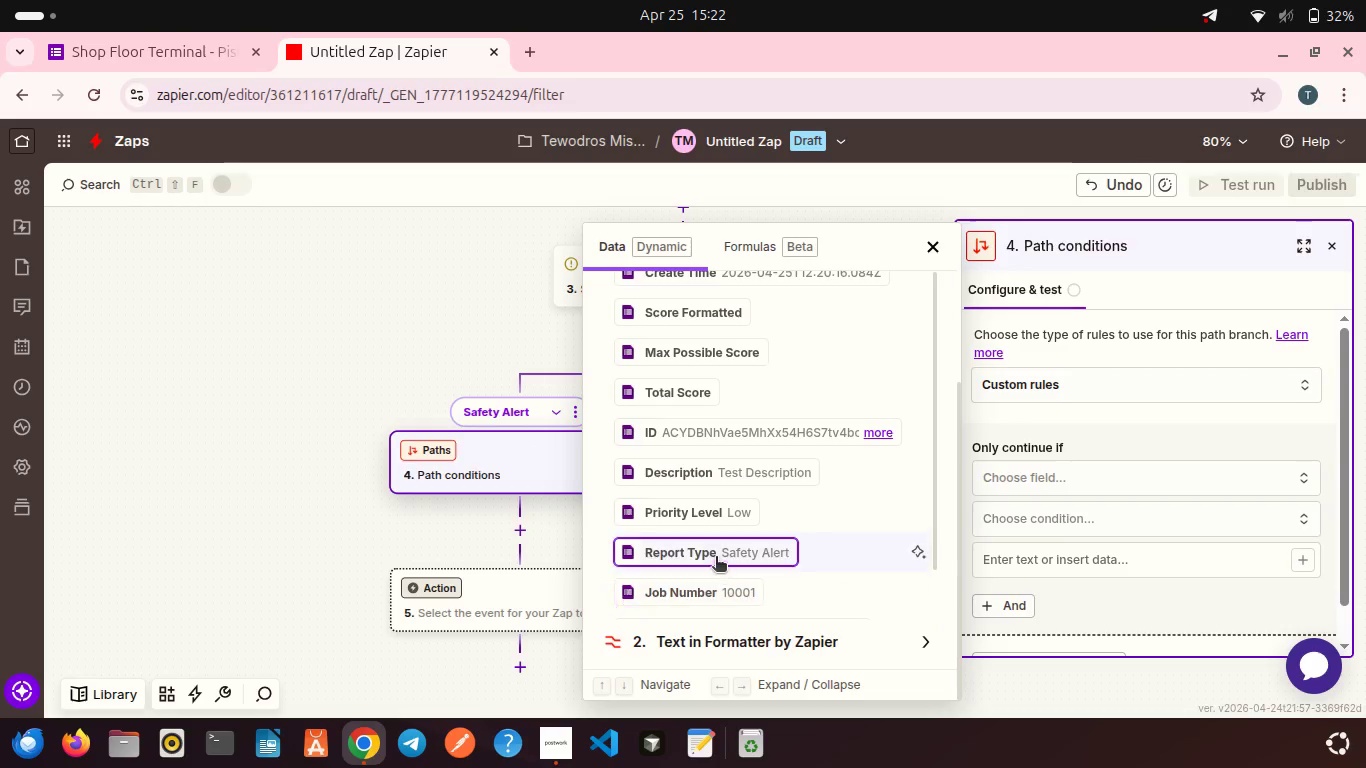 
left_click([716, 558])
 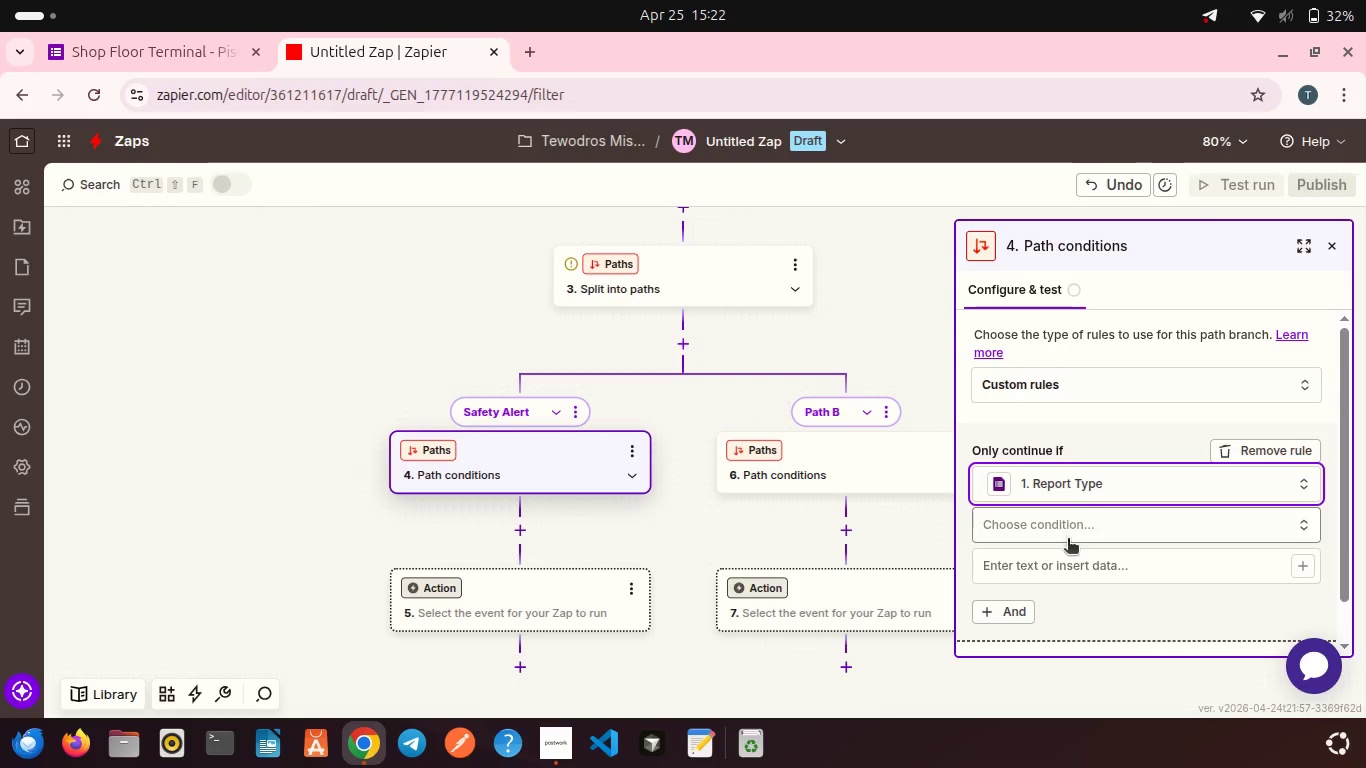 
left_click([1038, 524])
 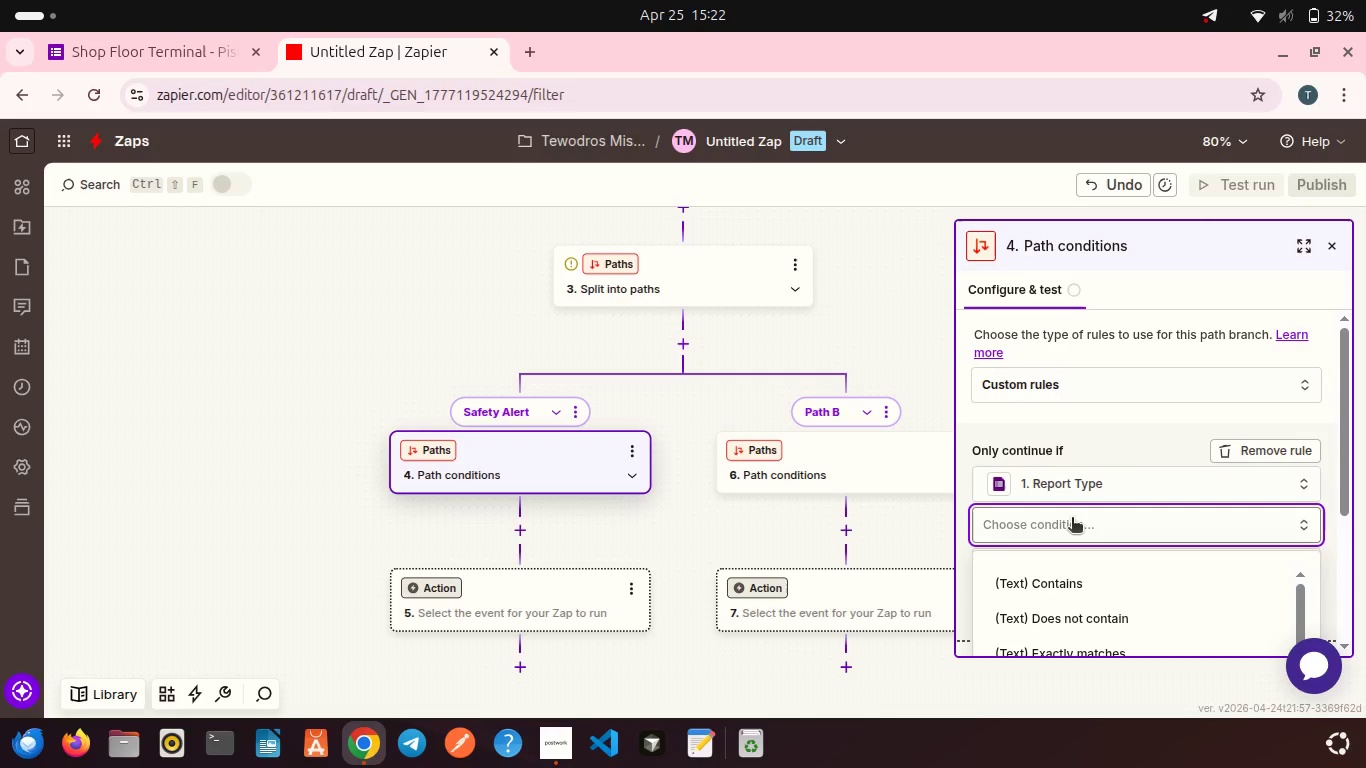 
scroll: coordinate [1072, 519], scroll_direction: down, amount: 3.0
 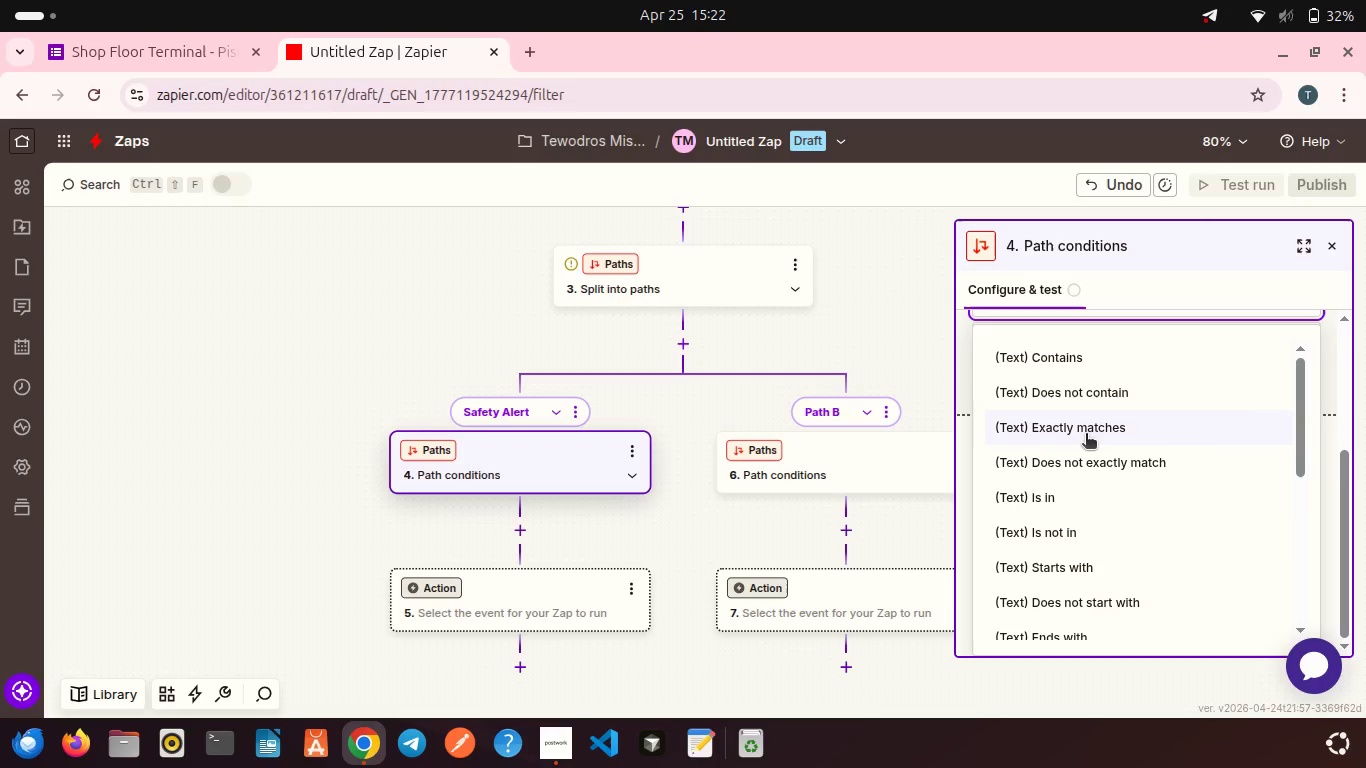 
left_click([1086, 435])
 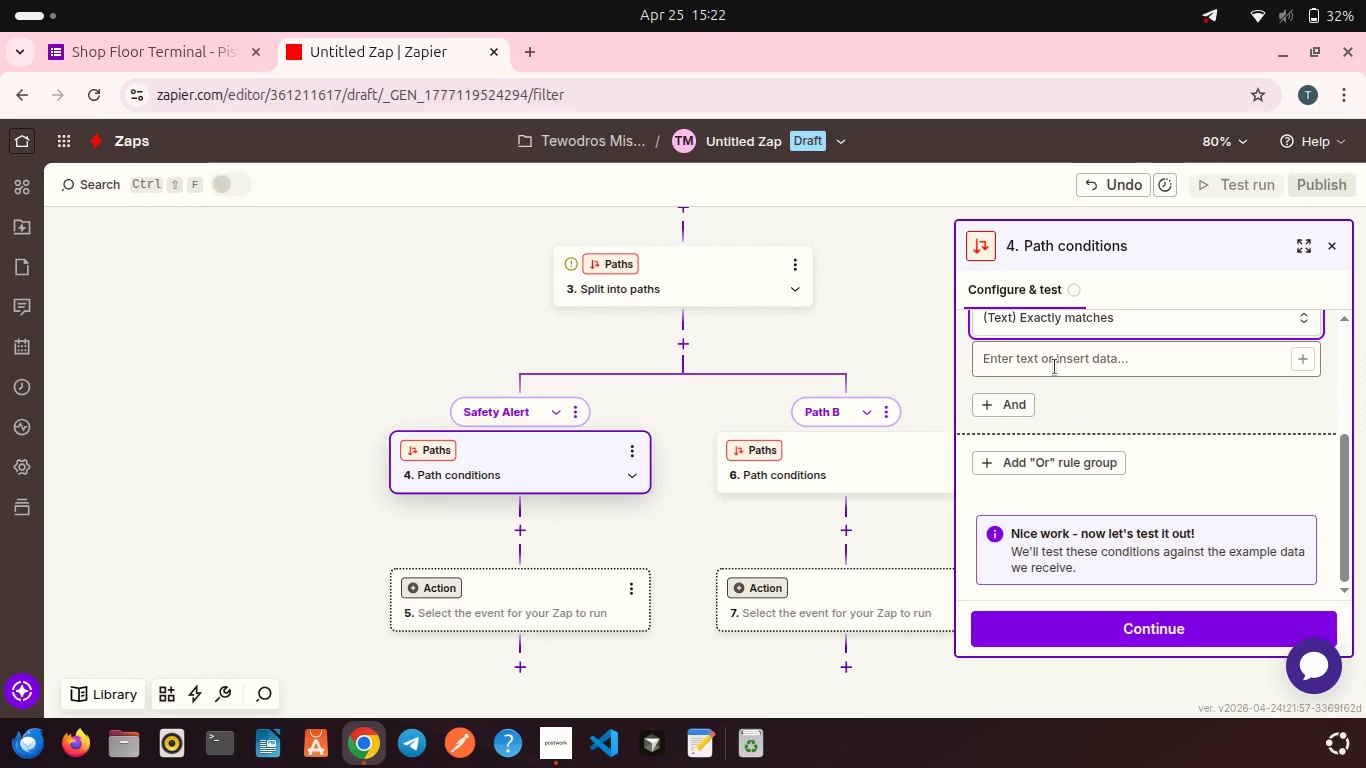 
left_click([1052, 365])
 